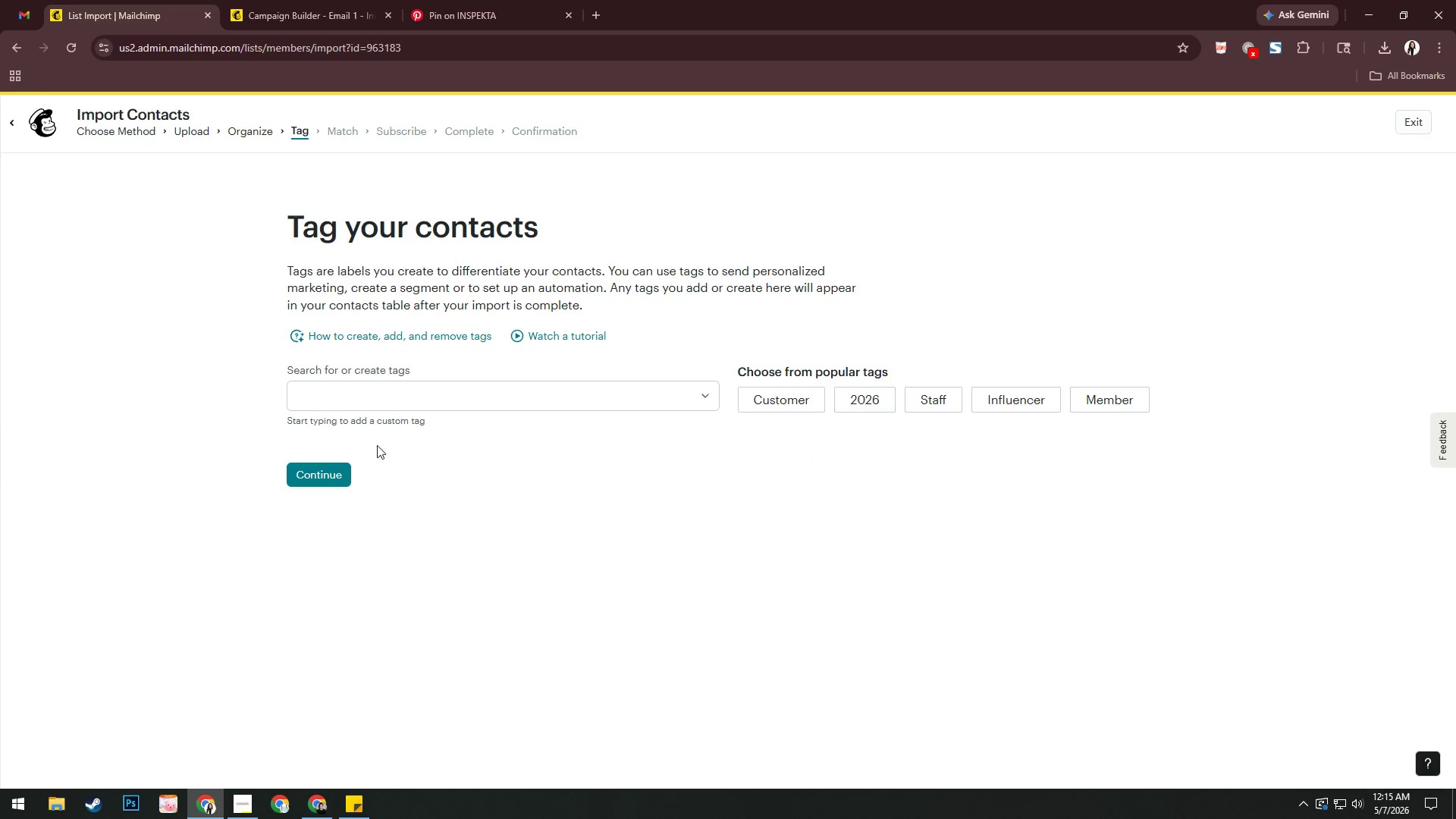 
left_click([402, 401])
 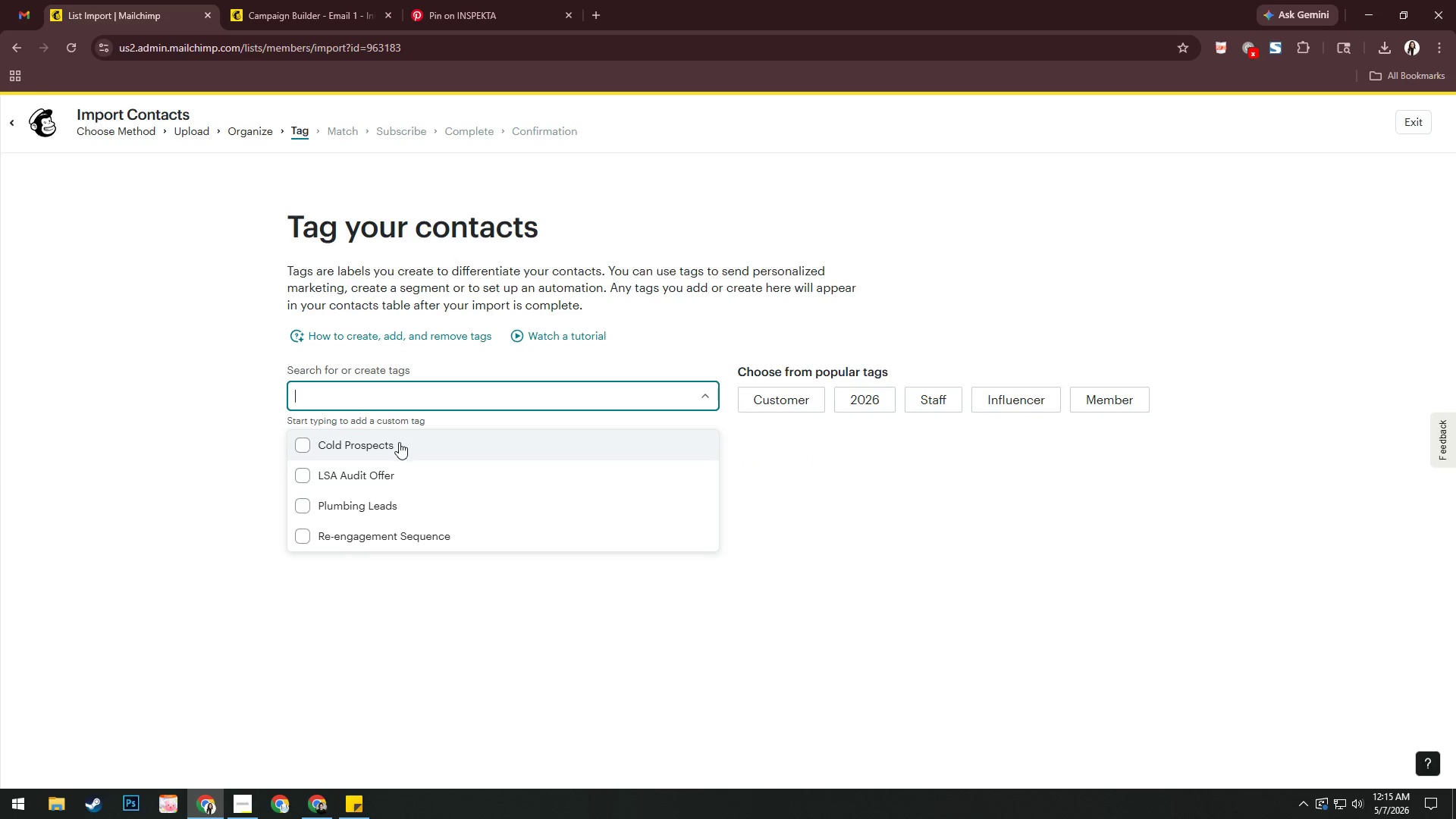 
left_click([399, 442])
 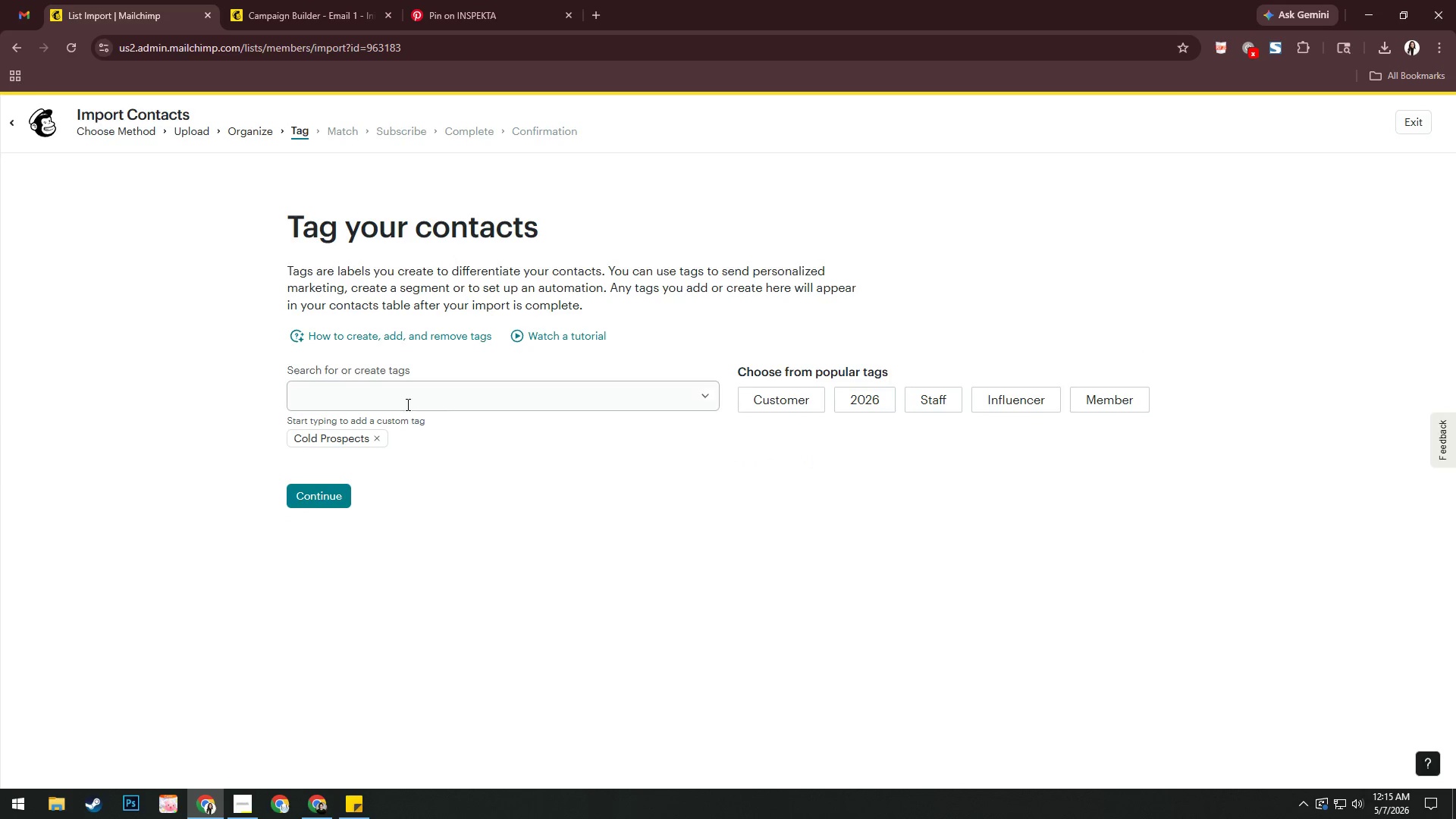 
left_click([406, 404])
 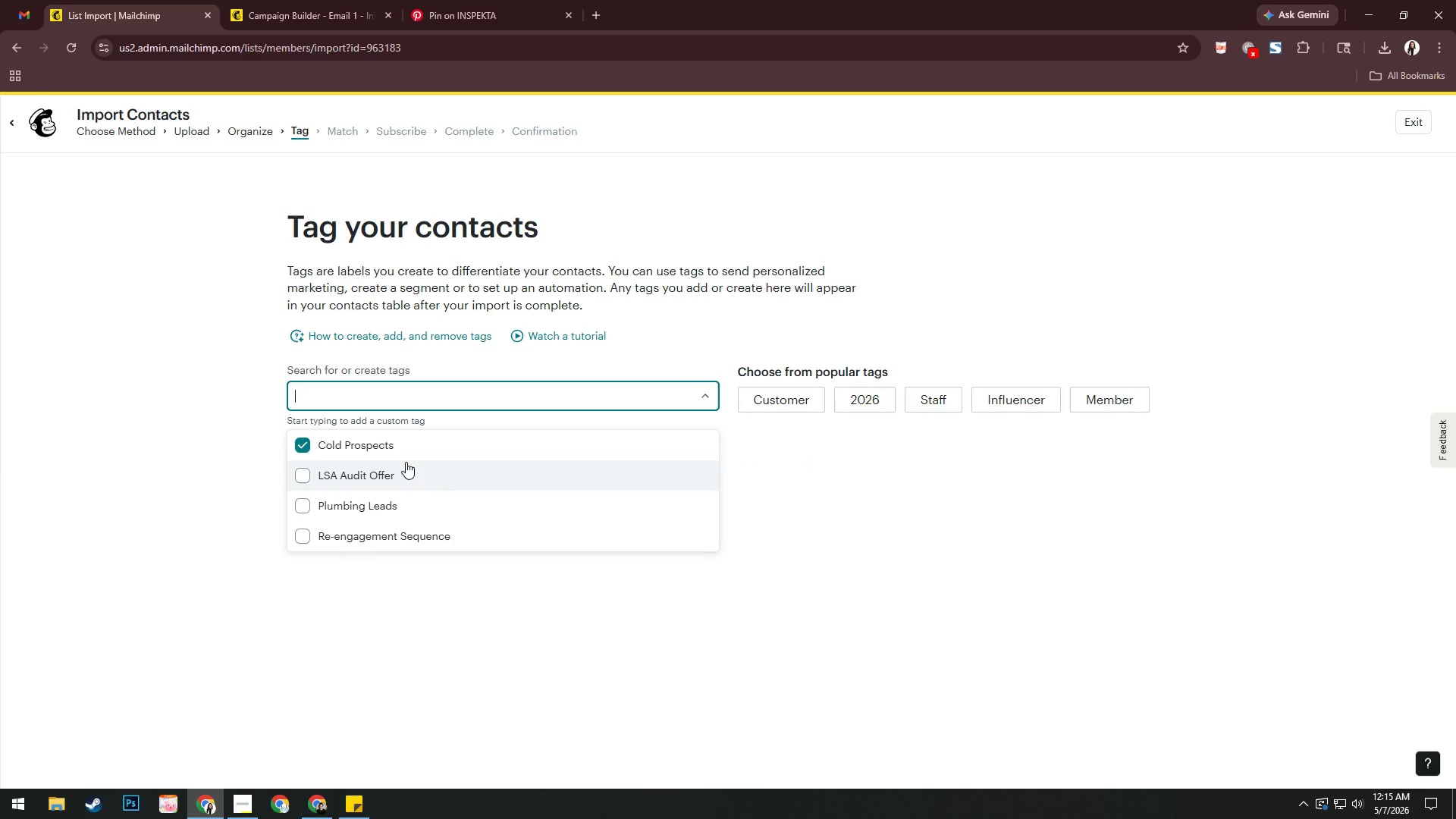 
left_click([406, 462])
 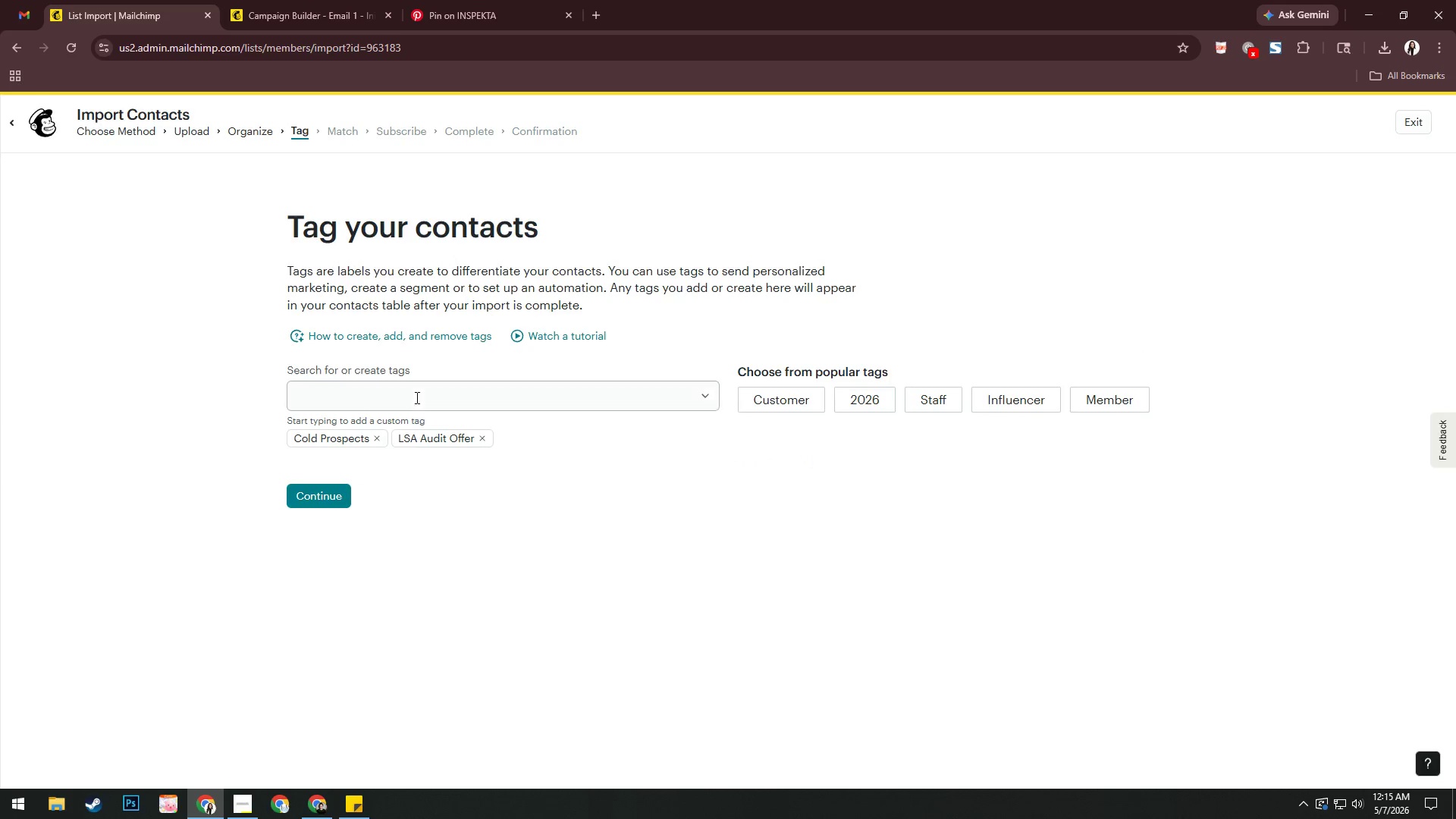 
left_click([416, 397])
 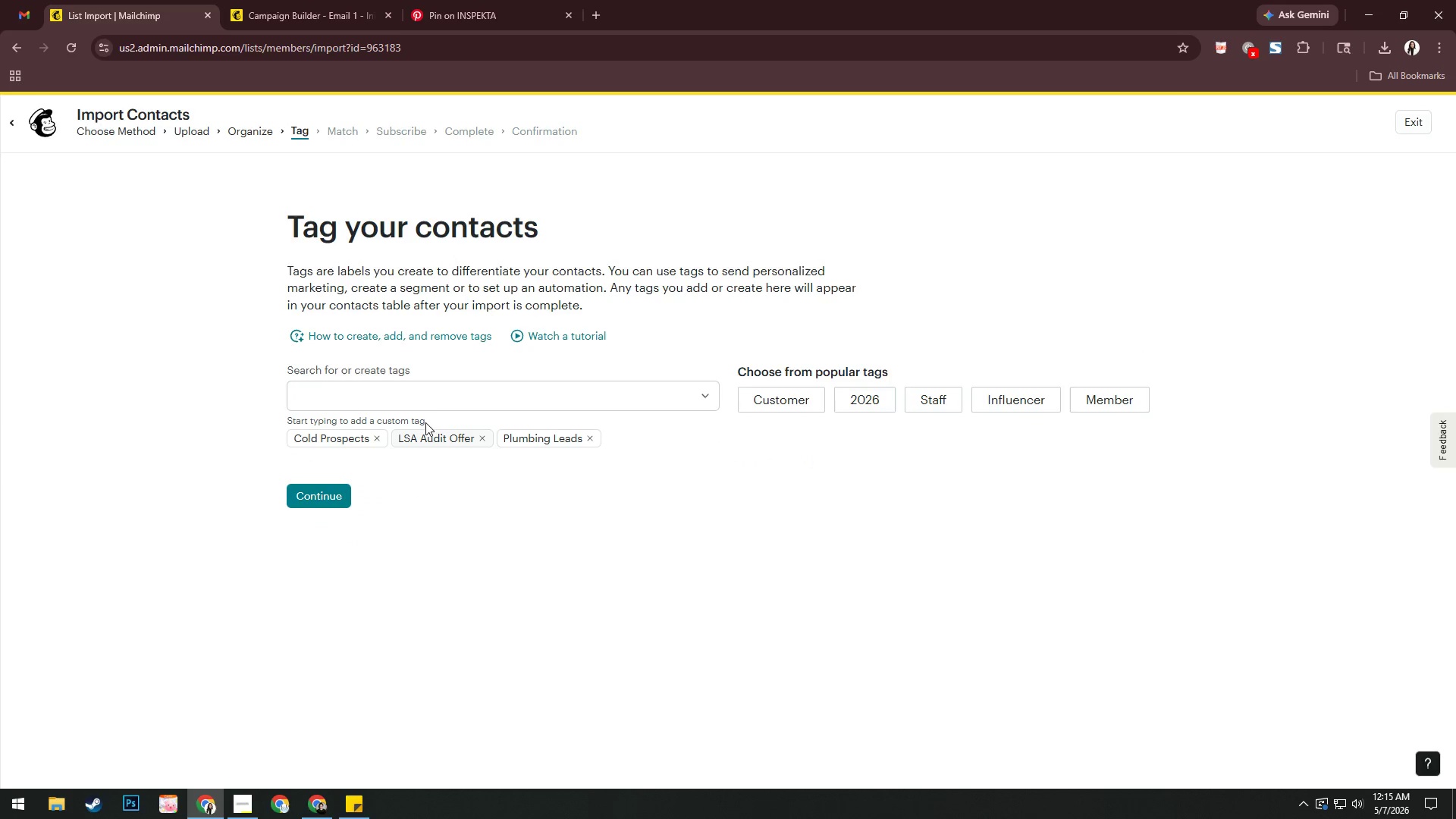 
double_click([430, 390])
 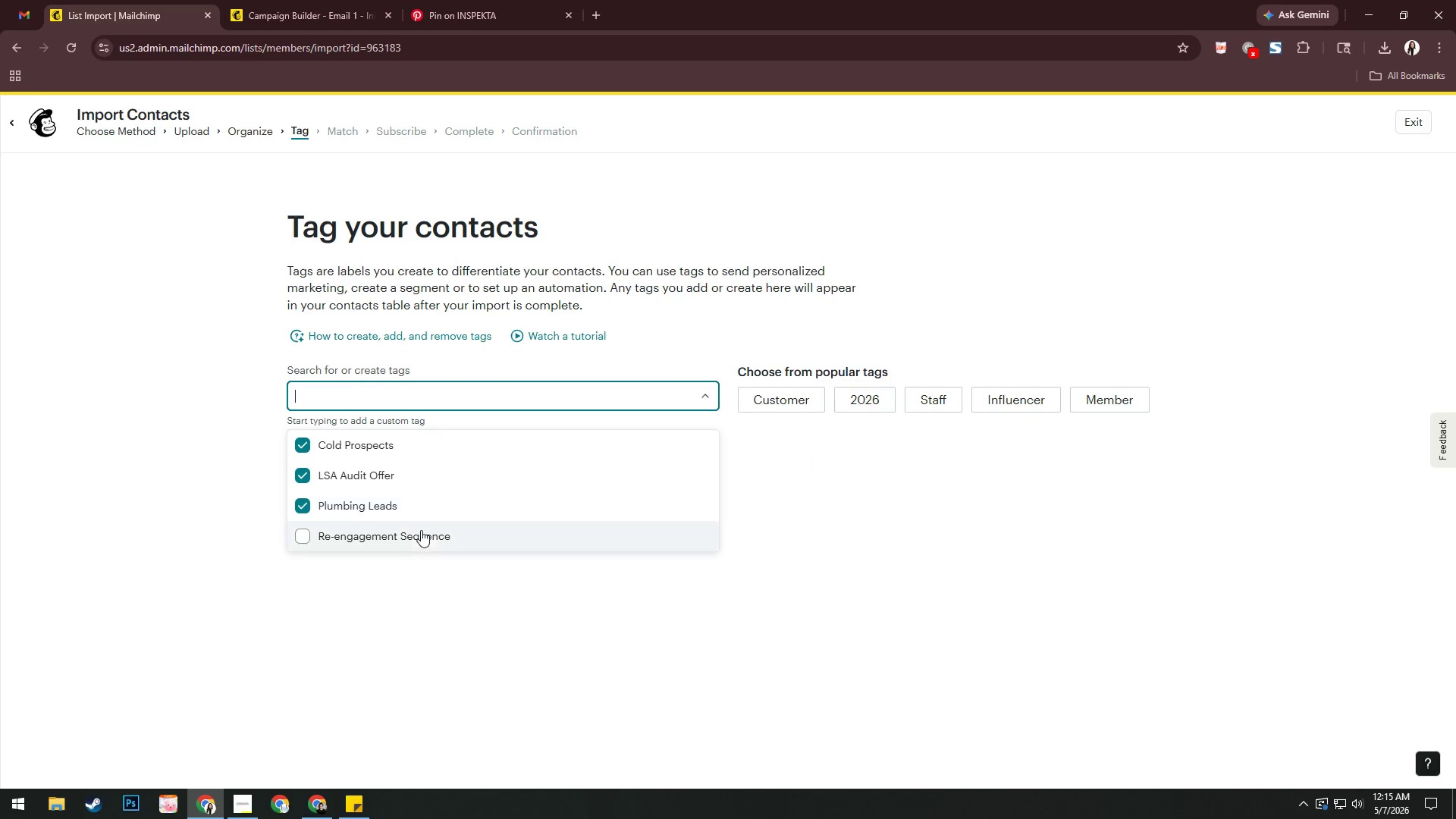 
left_click([421, 532])
 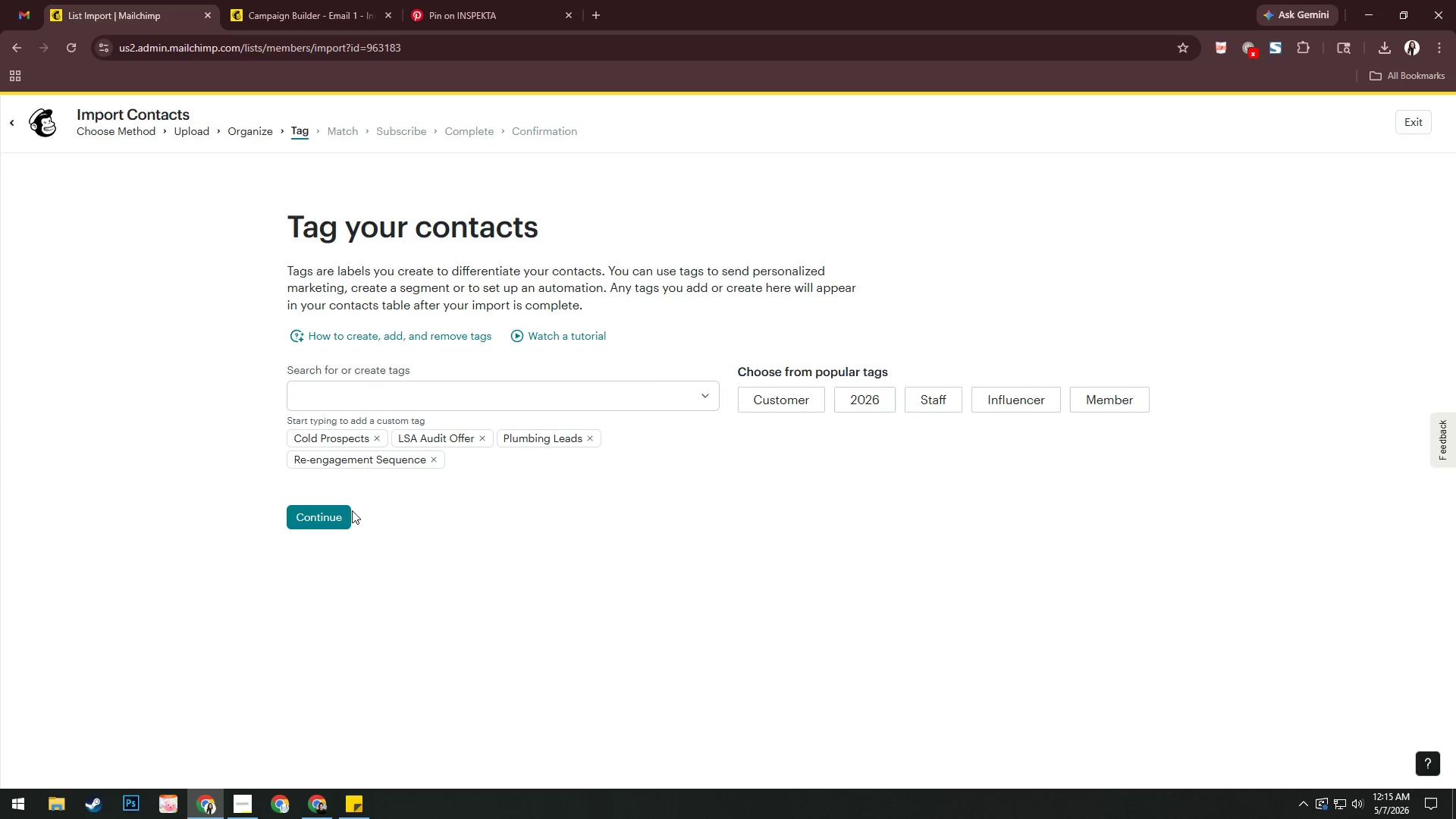 
left_click([345, 517])
 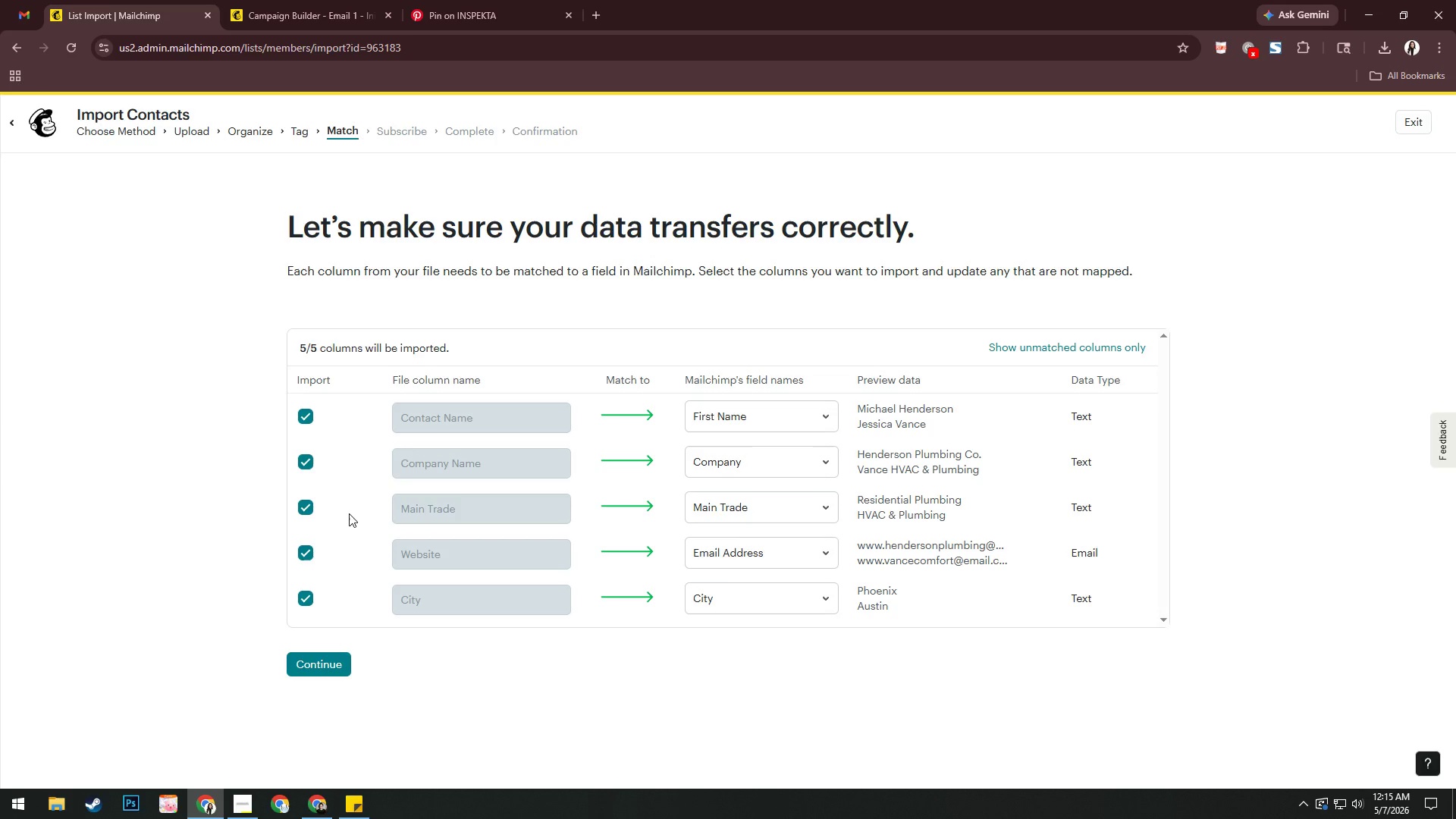 
left_click([344, 662])
 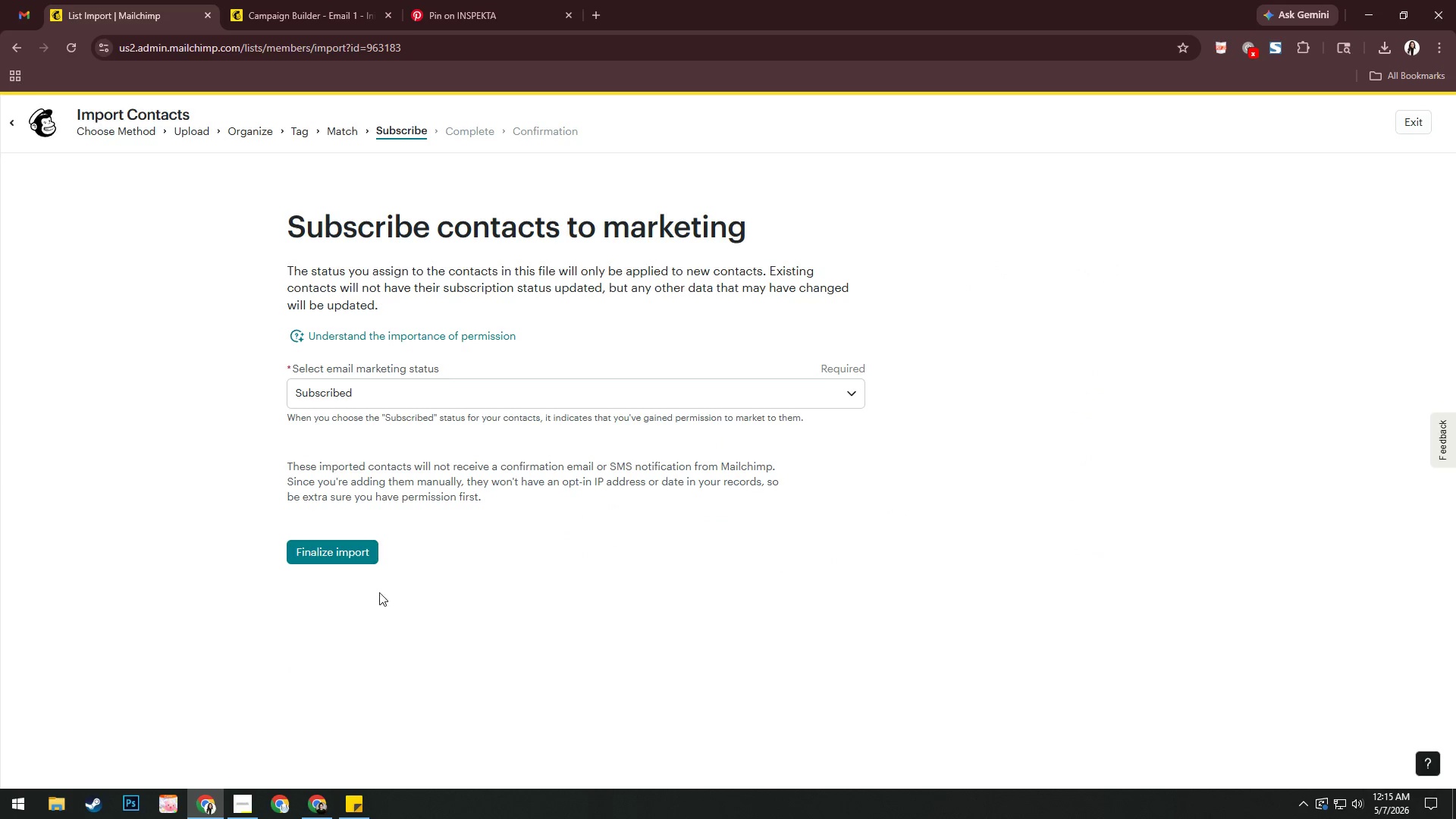 
left_click([363, 560])
 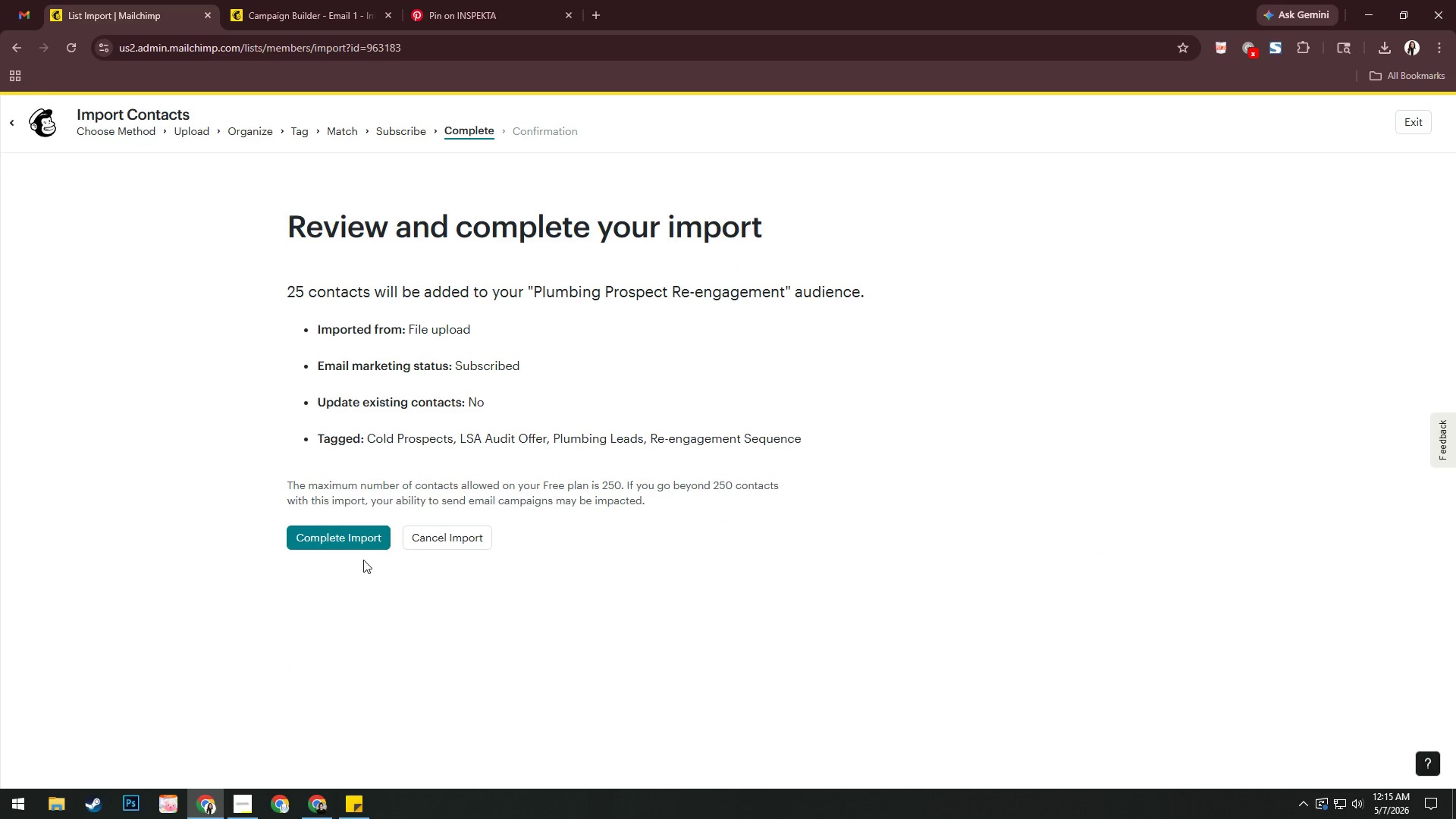 
left_click([366, 538])
 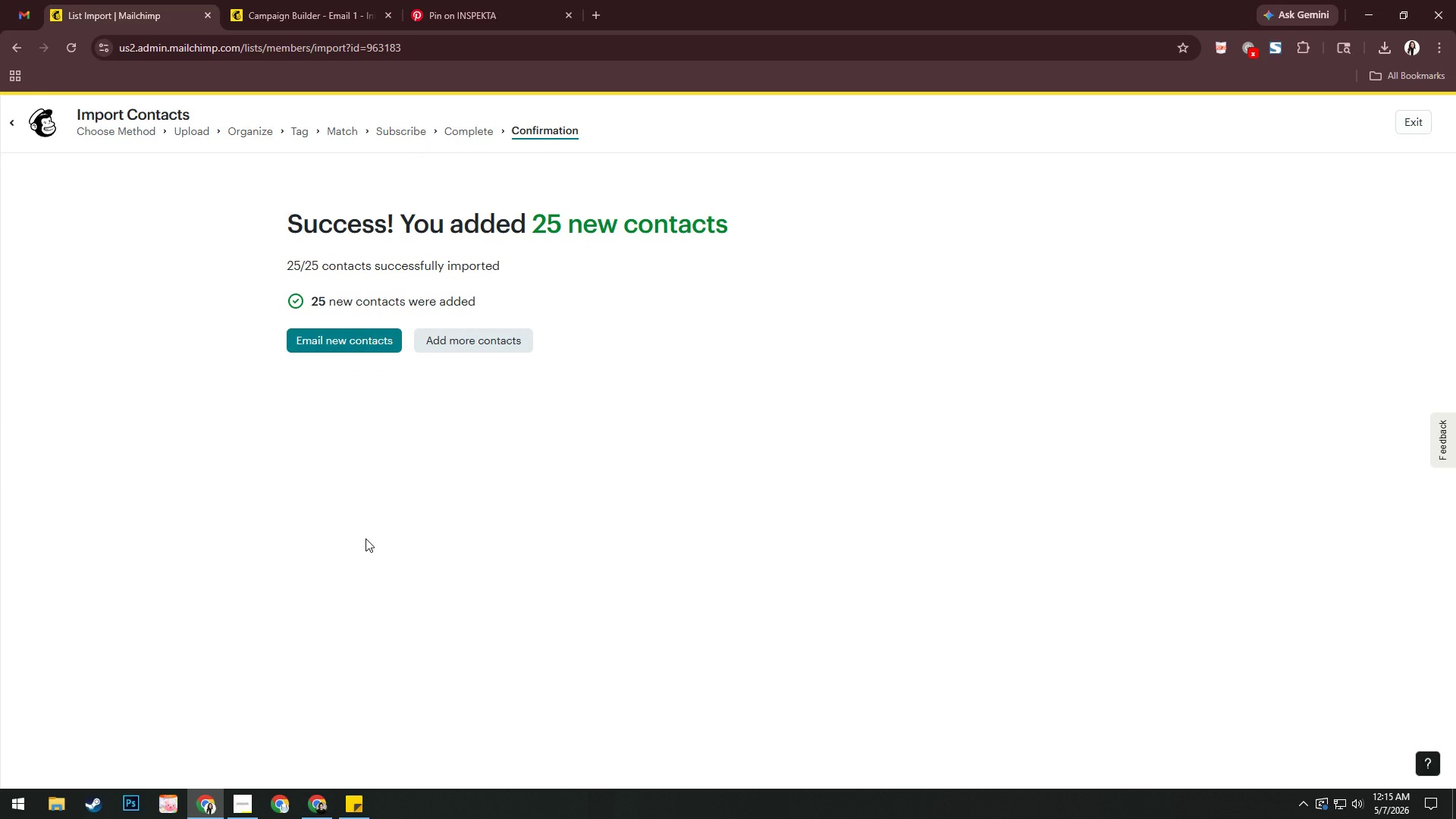 
wait(6.55)
 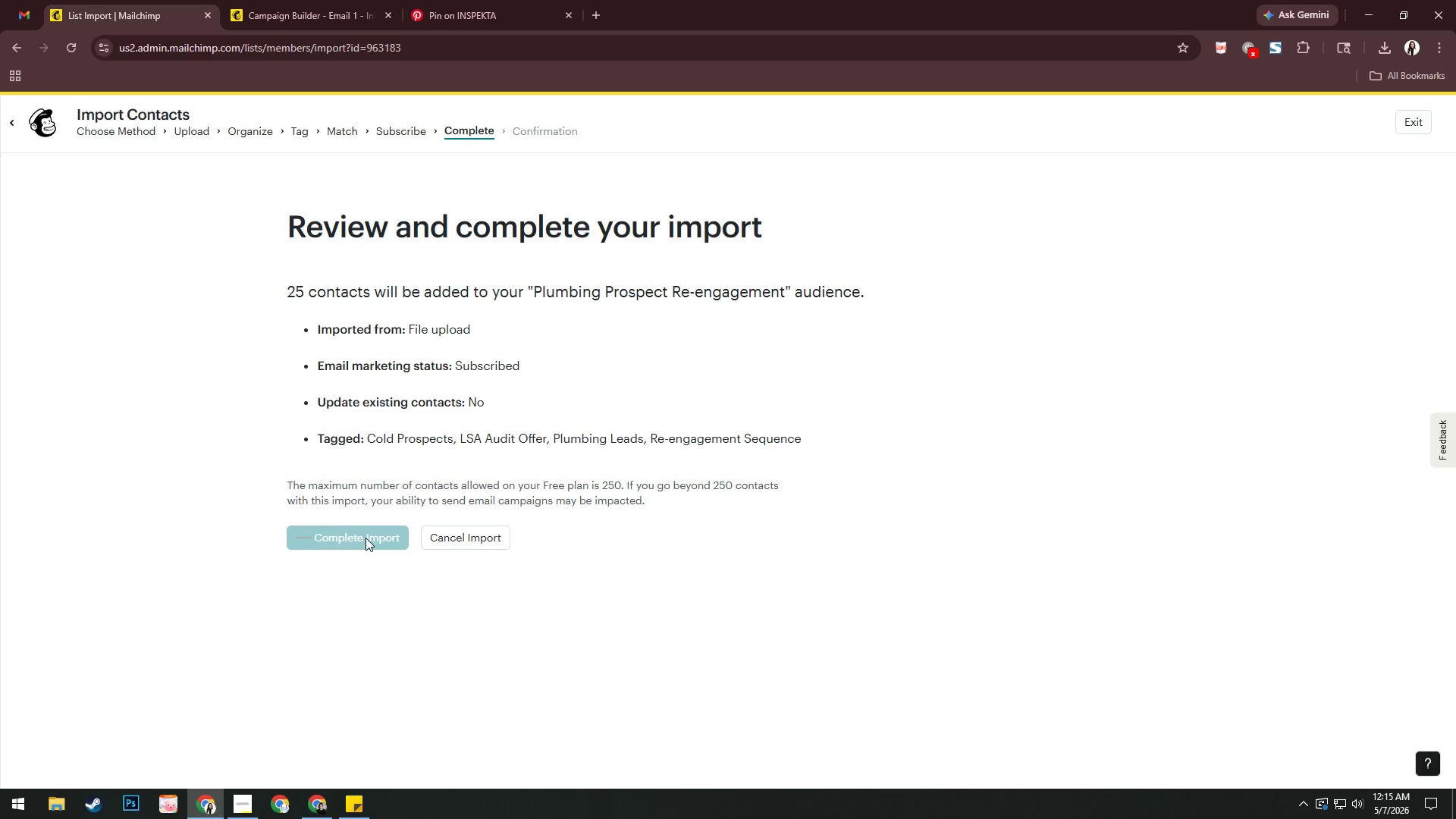 
left_click([1414, 123])
 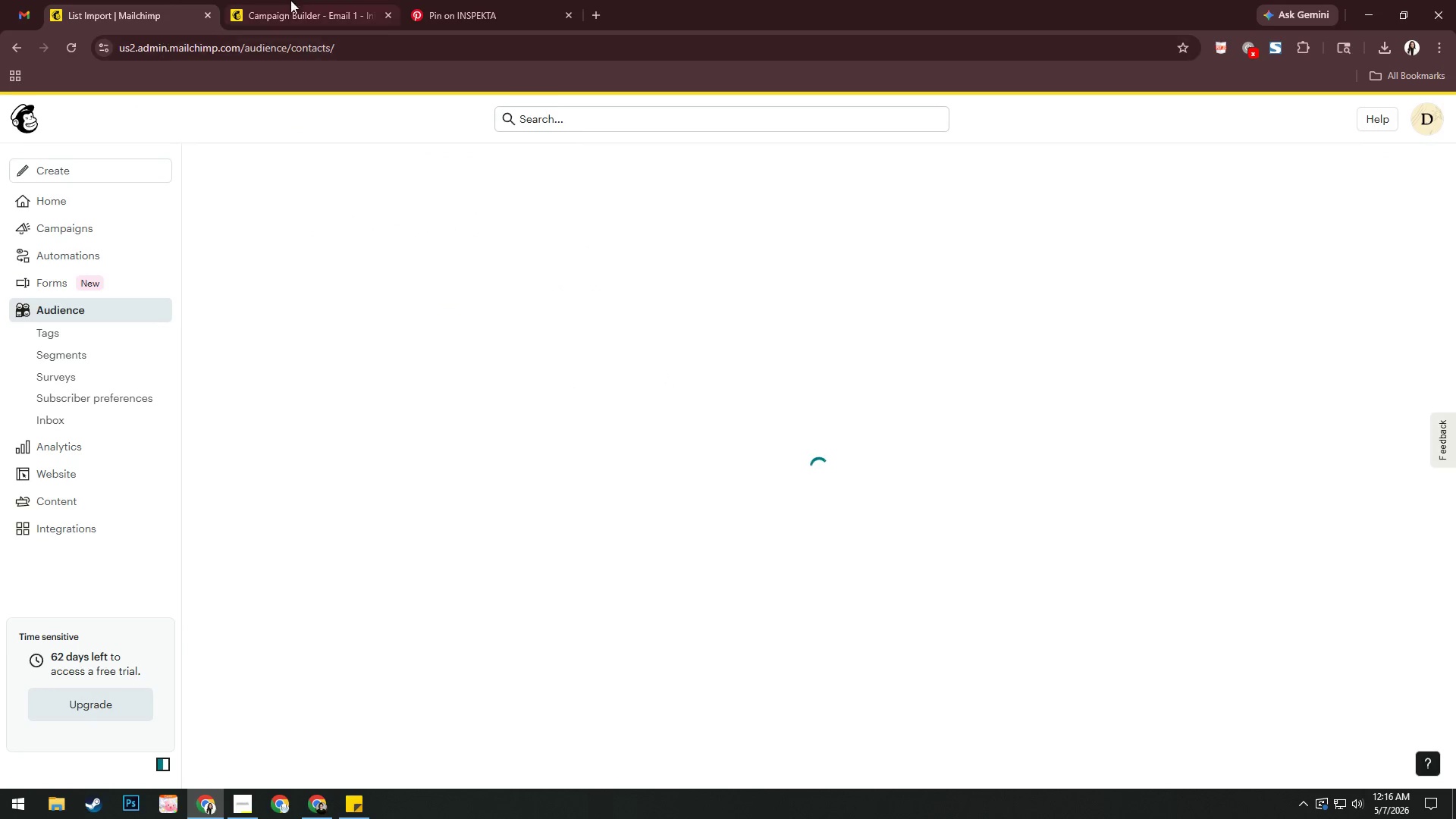 
left_click([312, 0])
 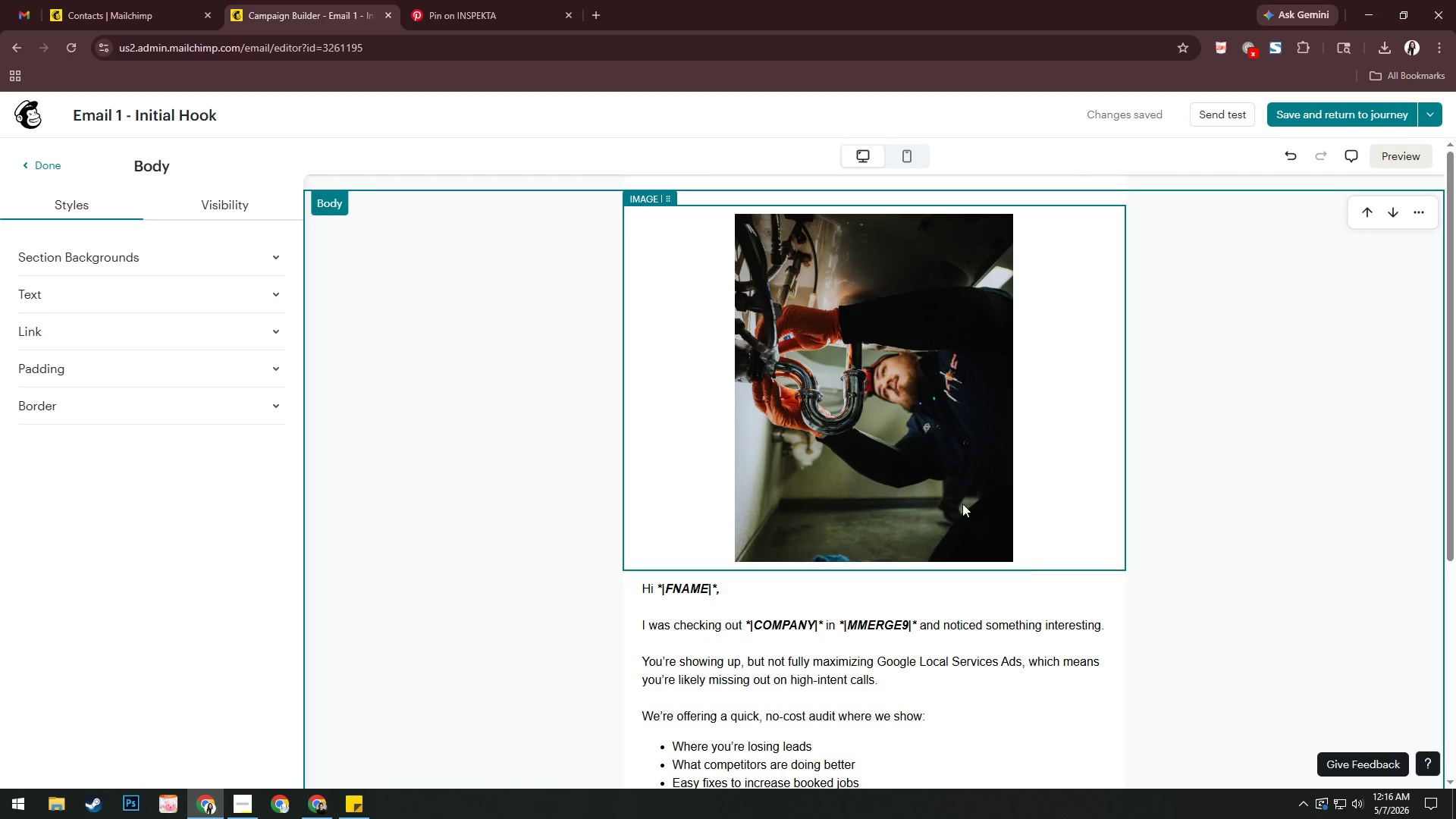 
scroll: coordinate [1028, 563], scroll_direction: down, amount: 2.0
 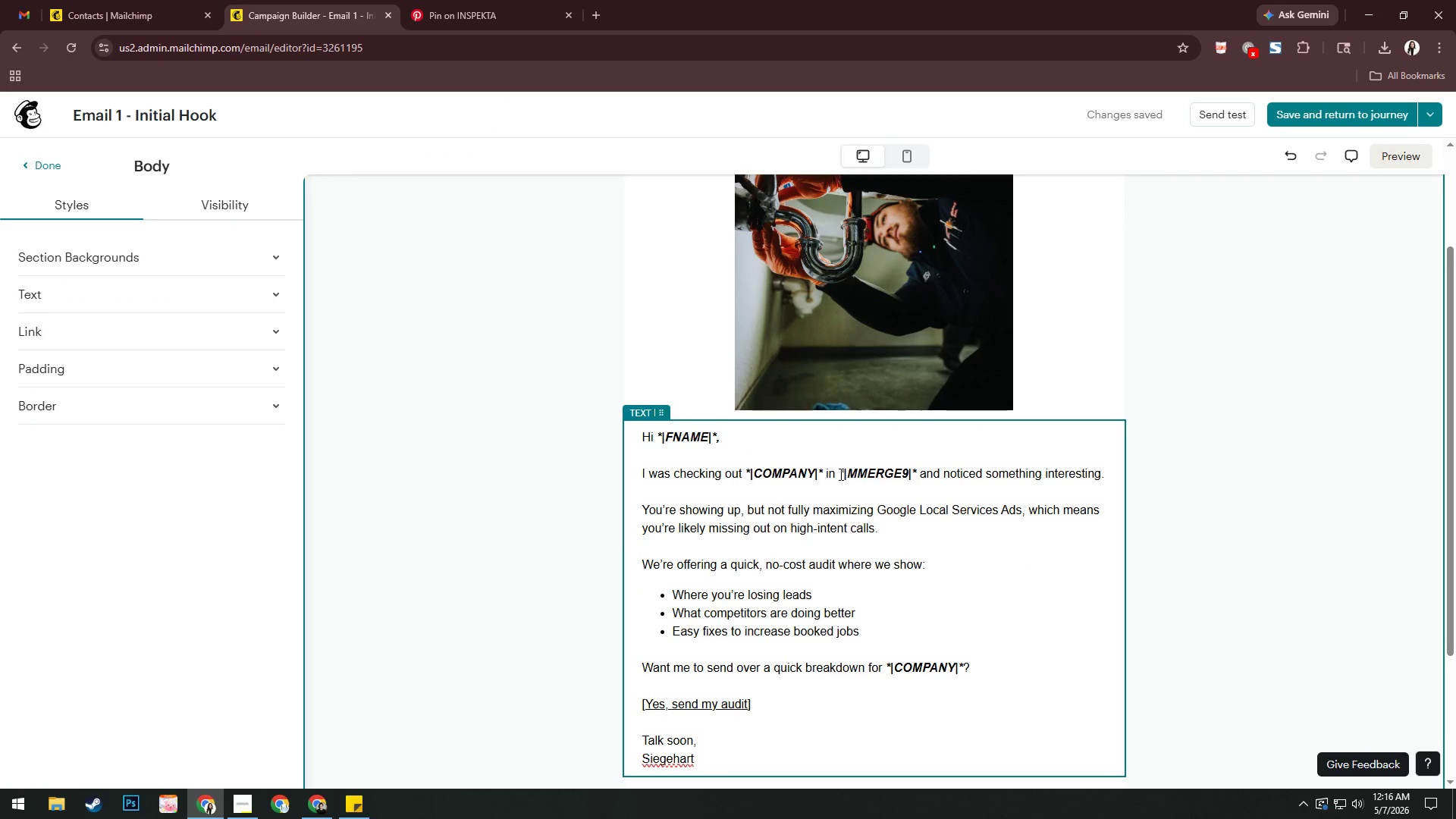 
left_click_drag(start_coordinate=[840, 474], to_coordinate=[917, 477])
 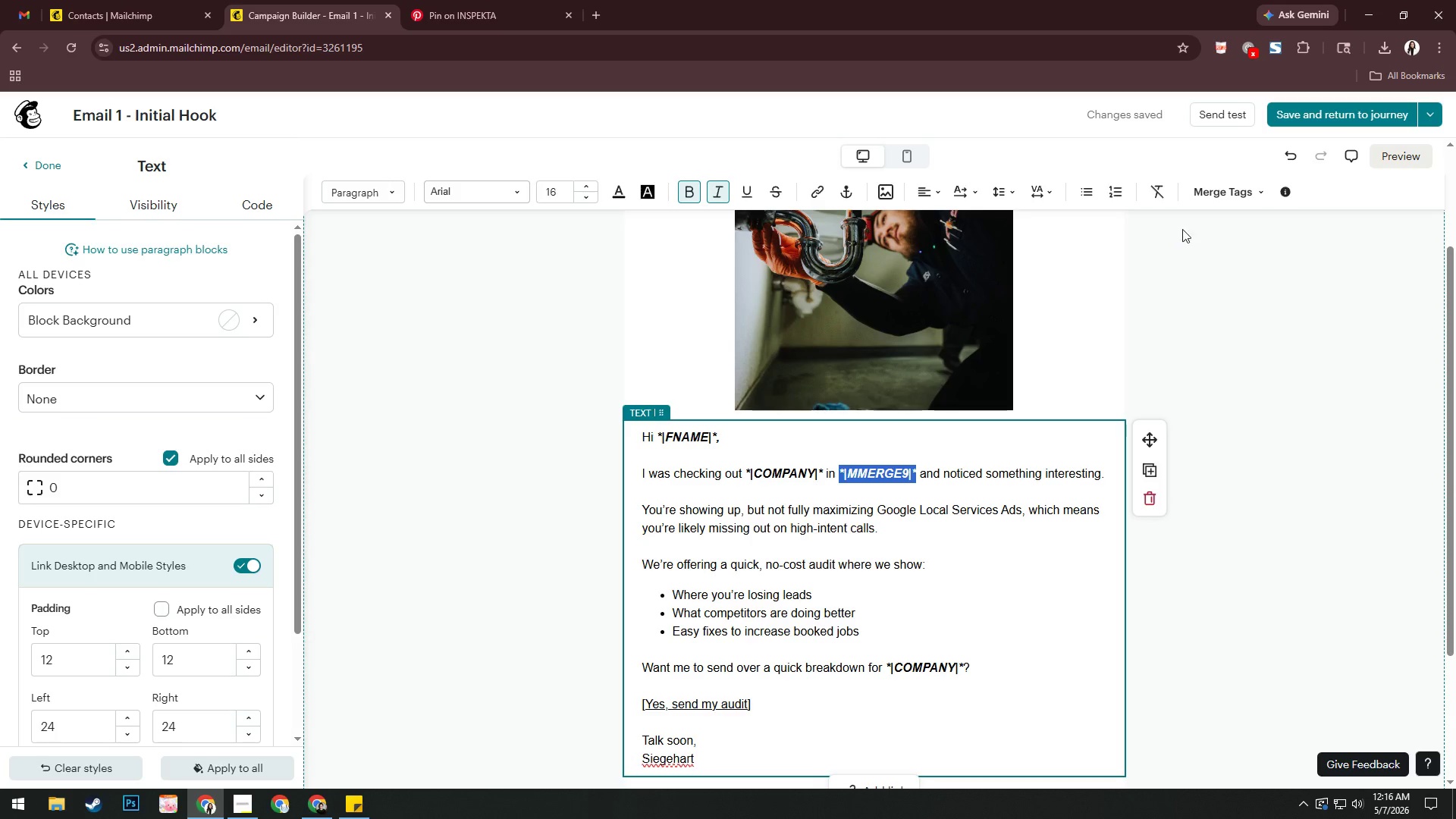 
left_click([1213, 195])
 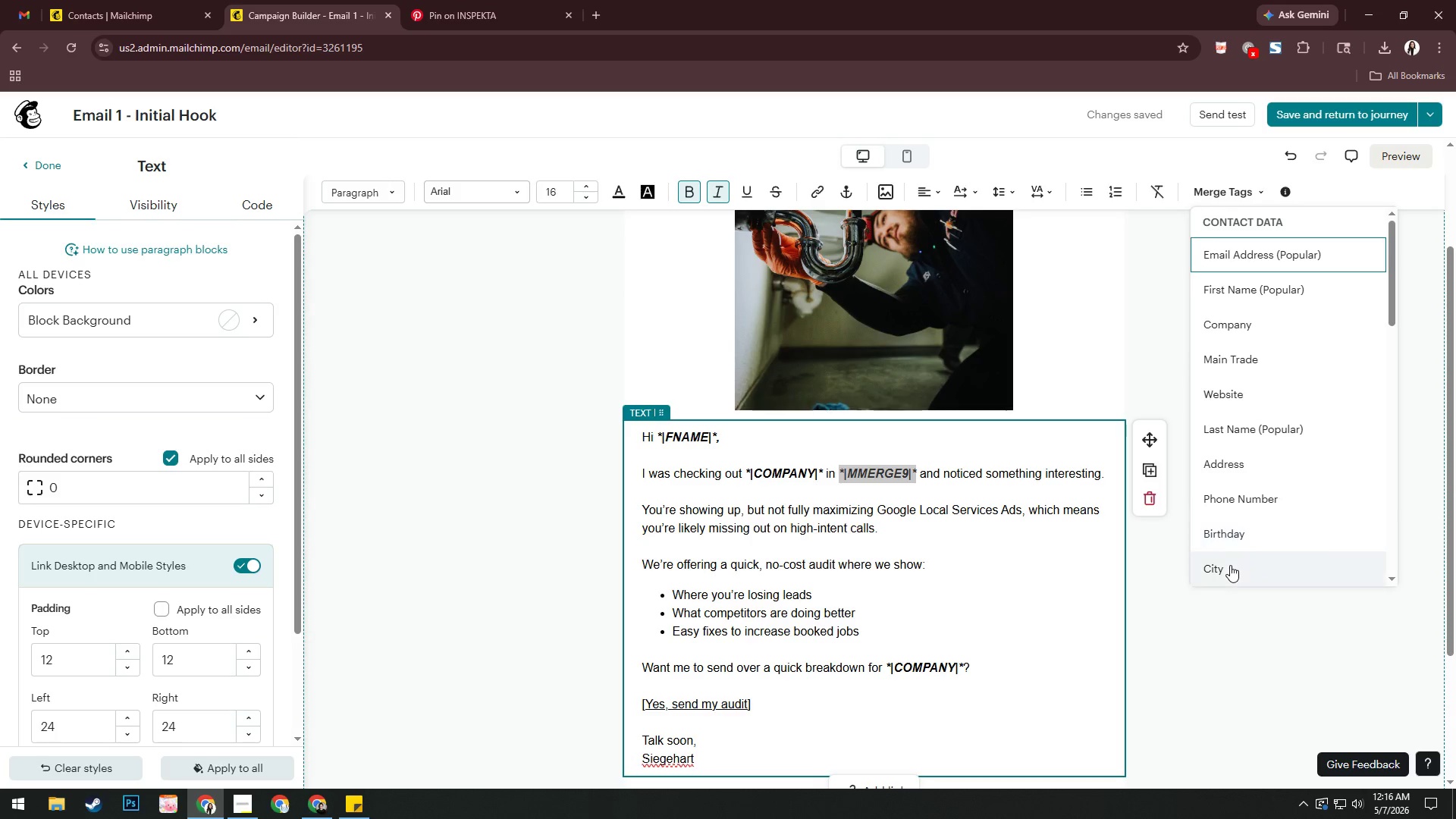 
left_click([1229, 568])
 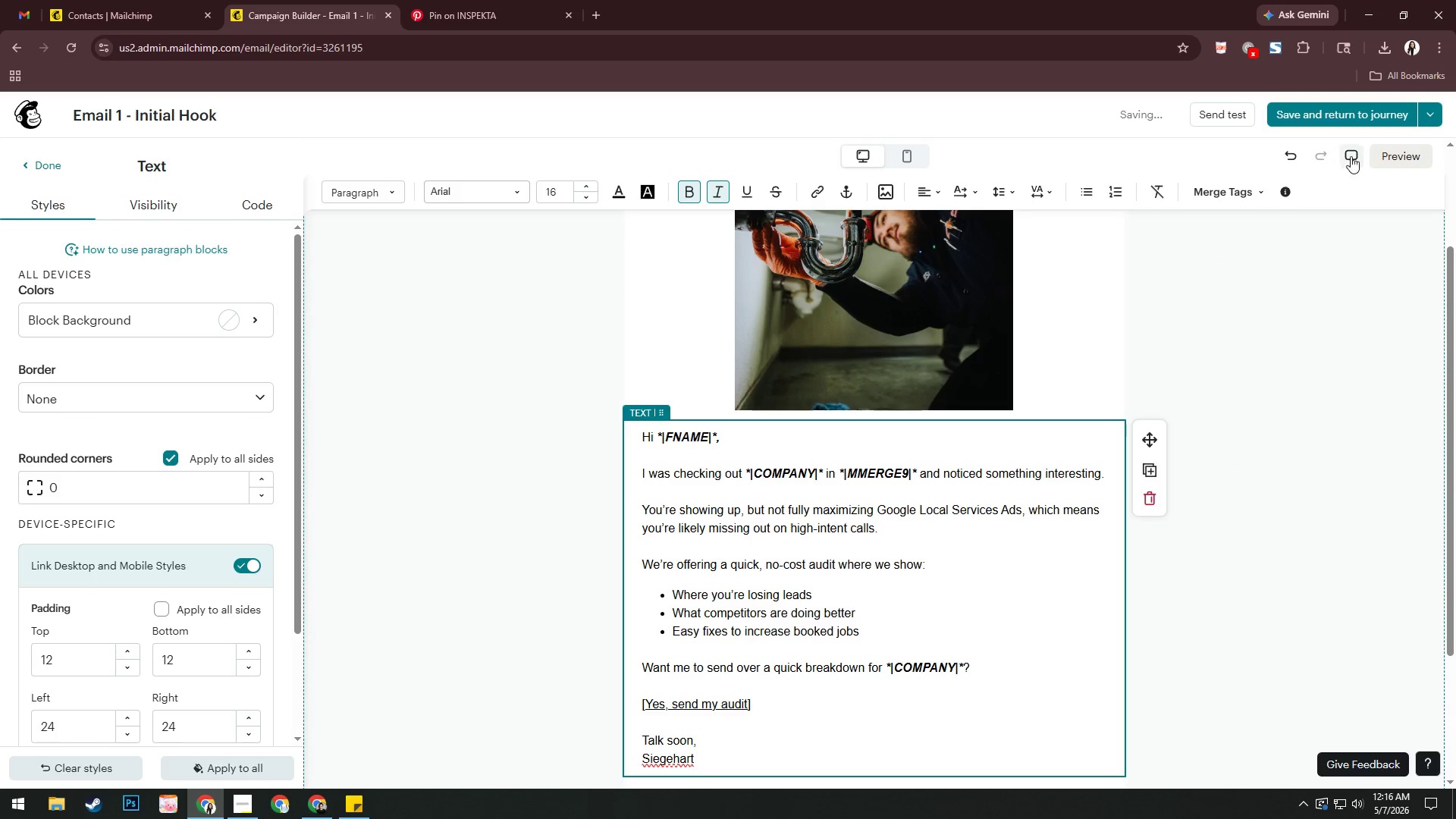 
left_click([1382, 156])
 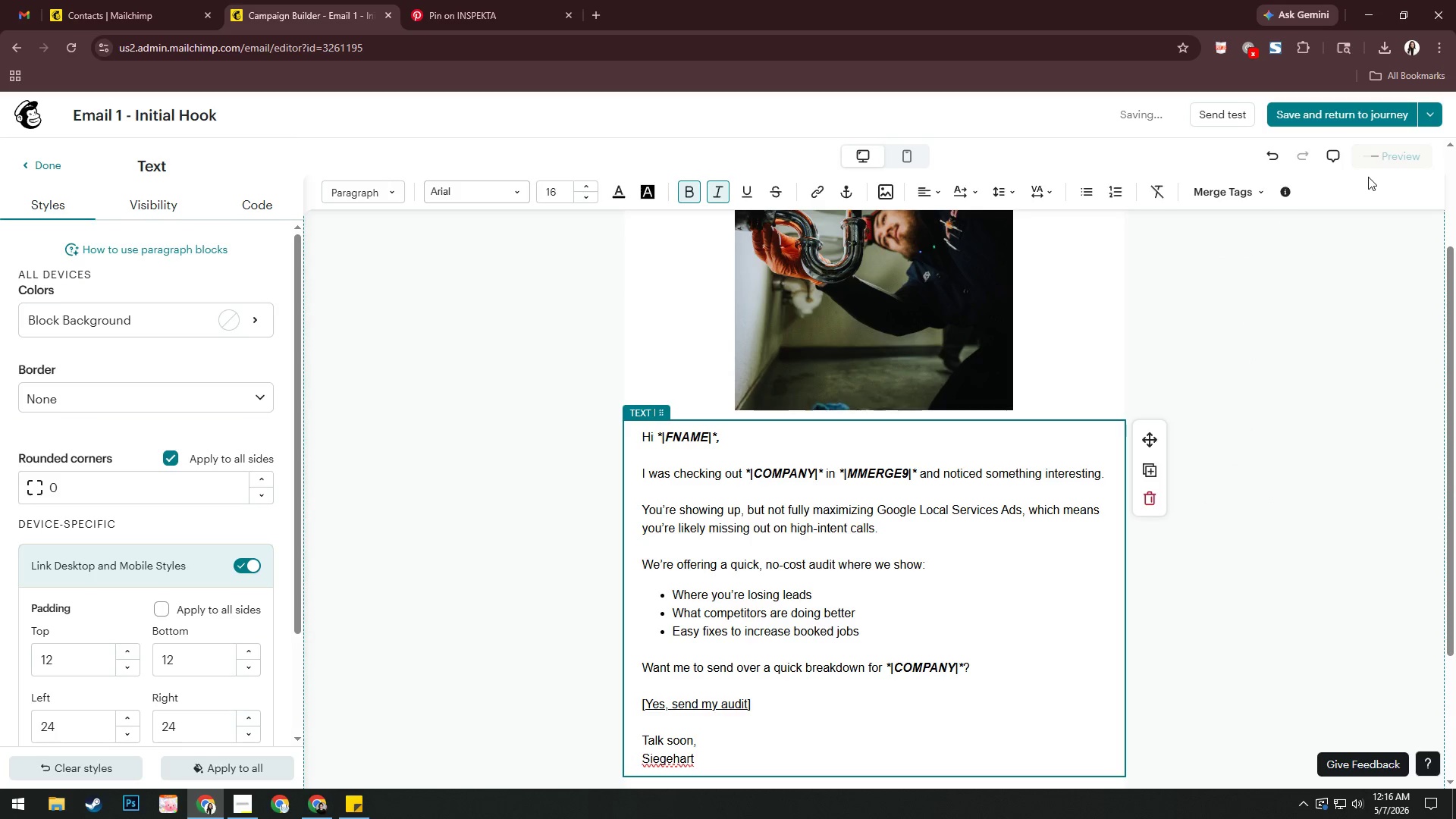 
mouse_move([1343, 186])
 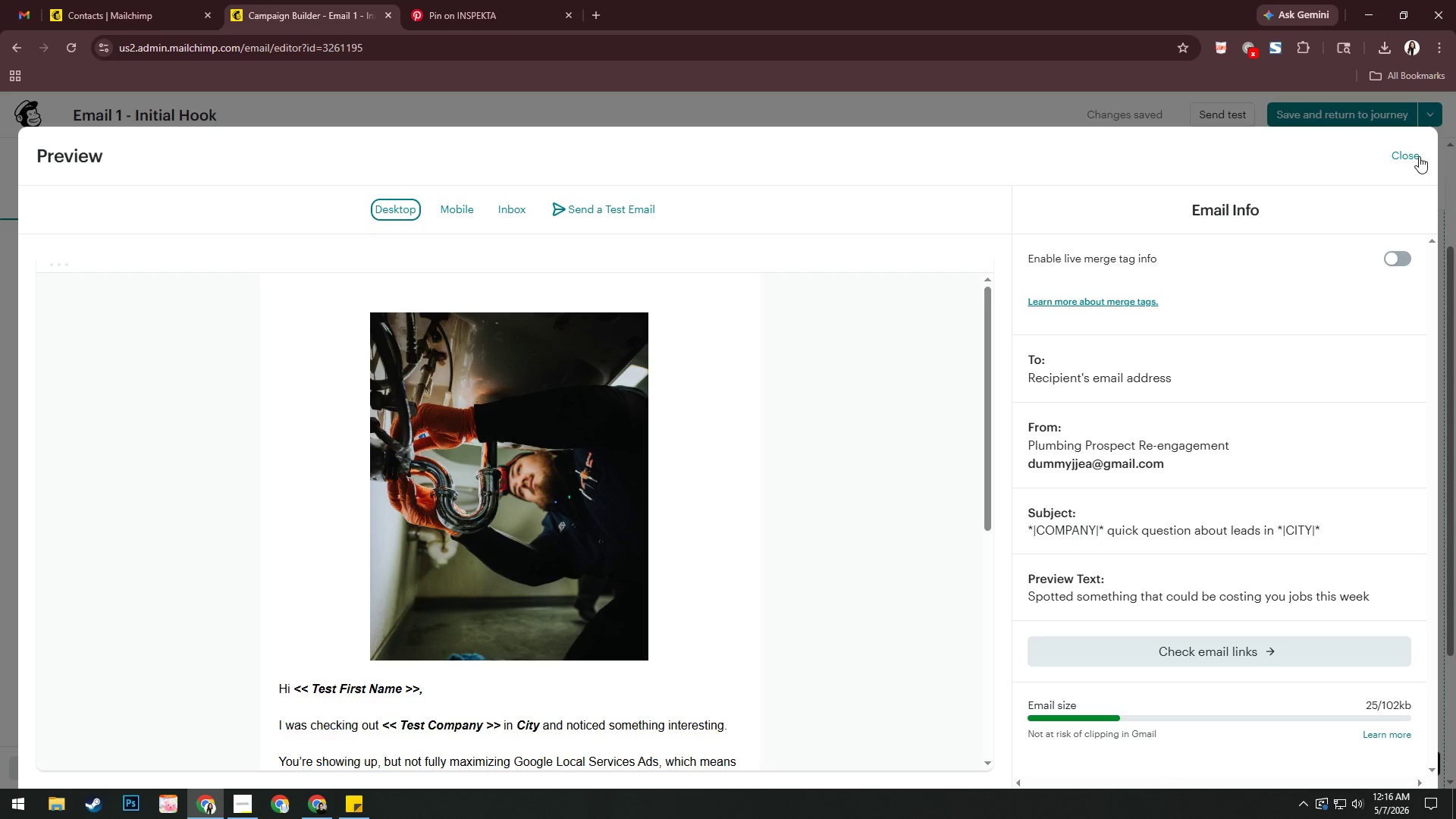 
left_click([1419, 156])
 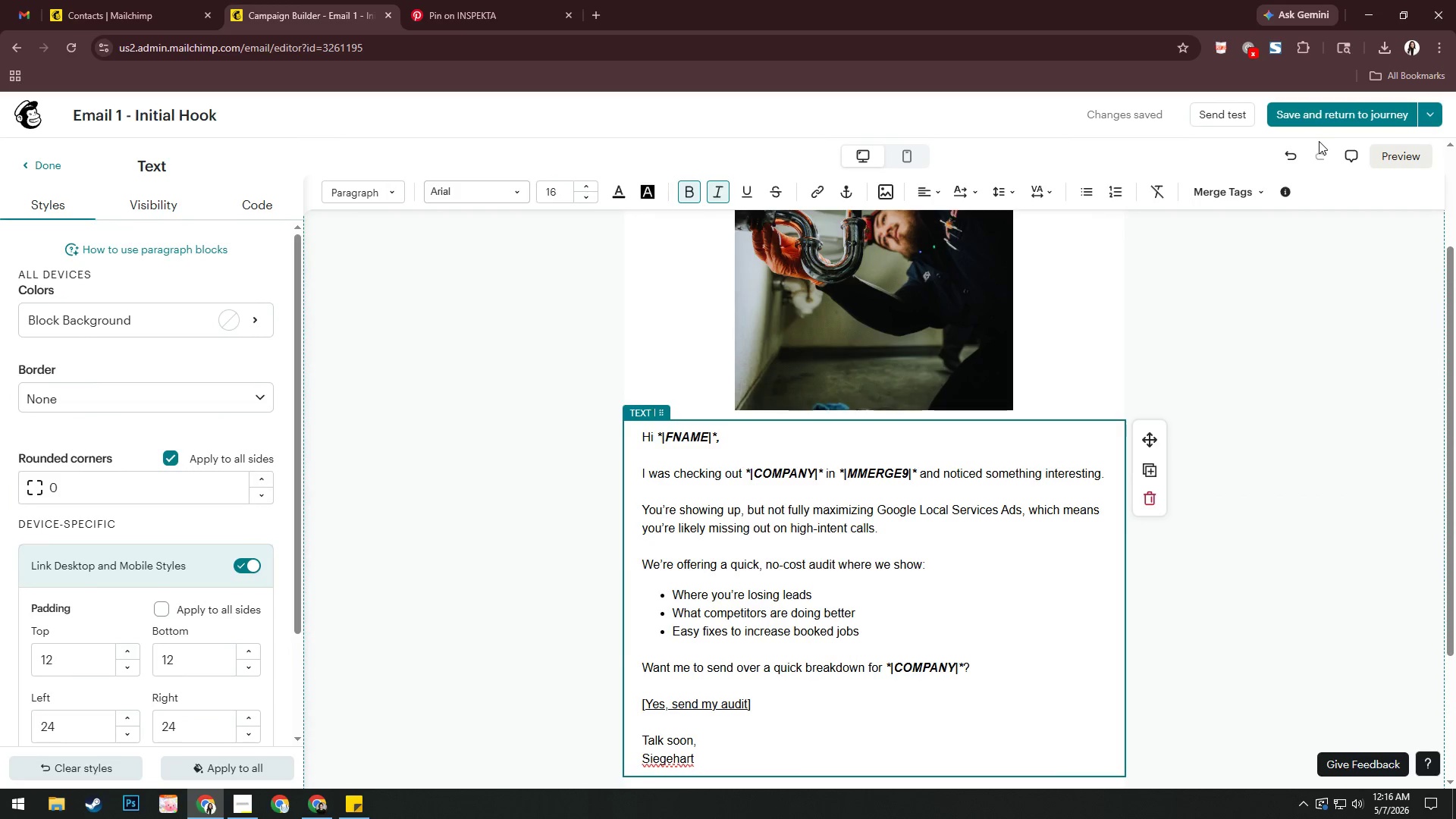 
left_click([1320, 115])
 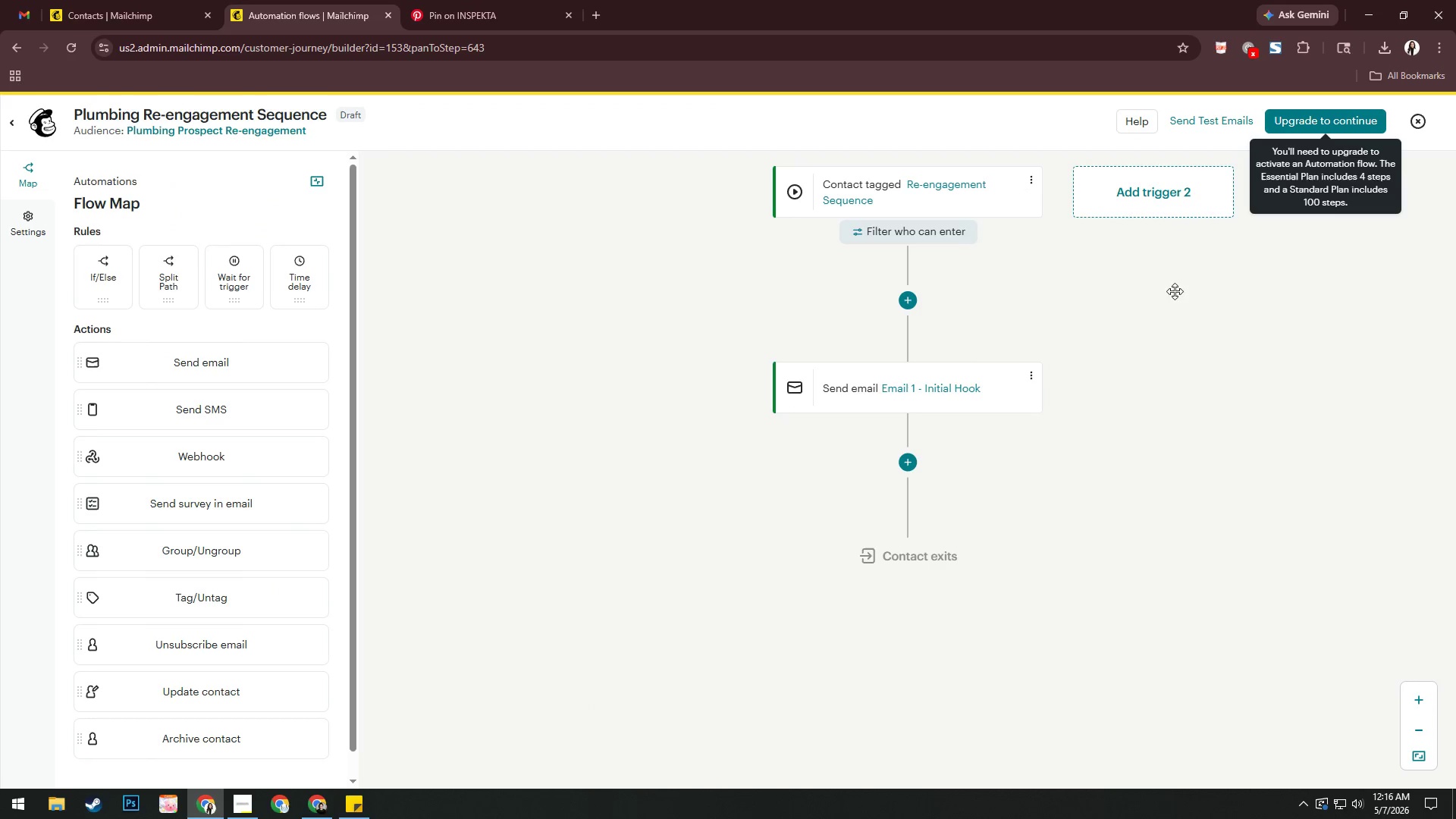 
left_click_drag(start_coordinate=[1153, 359], to_coordinate=[1079, 399])
 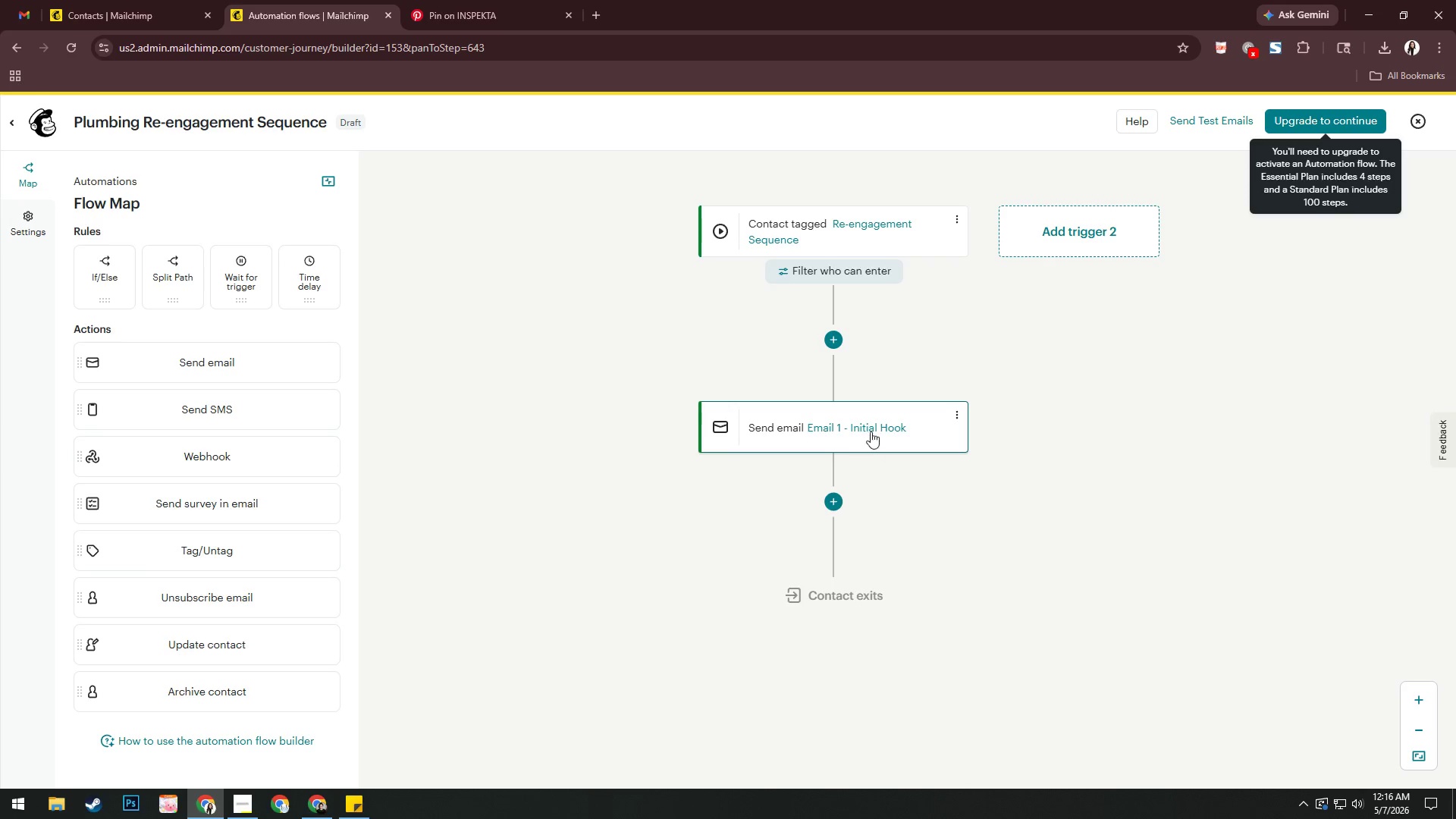 
left_click([871, 429])
 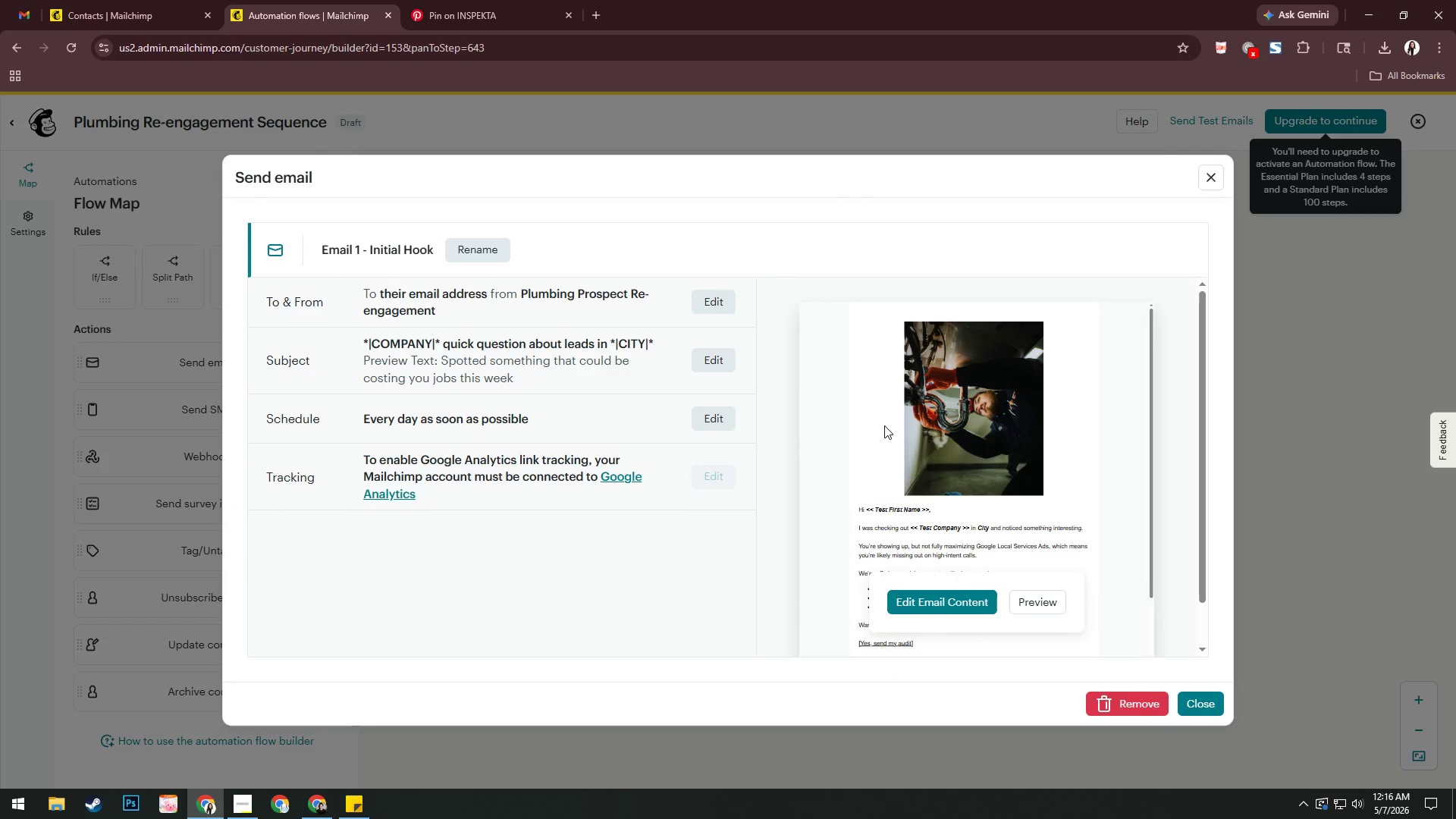 
wait(6.02)
 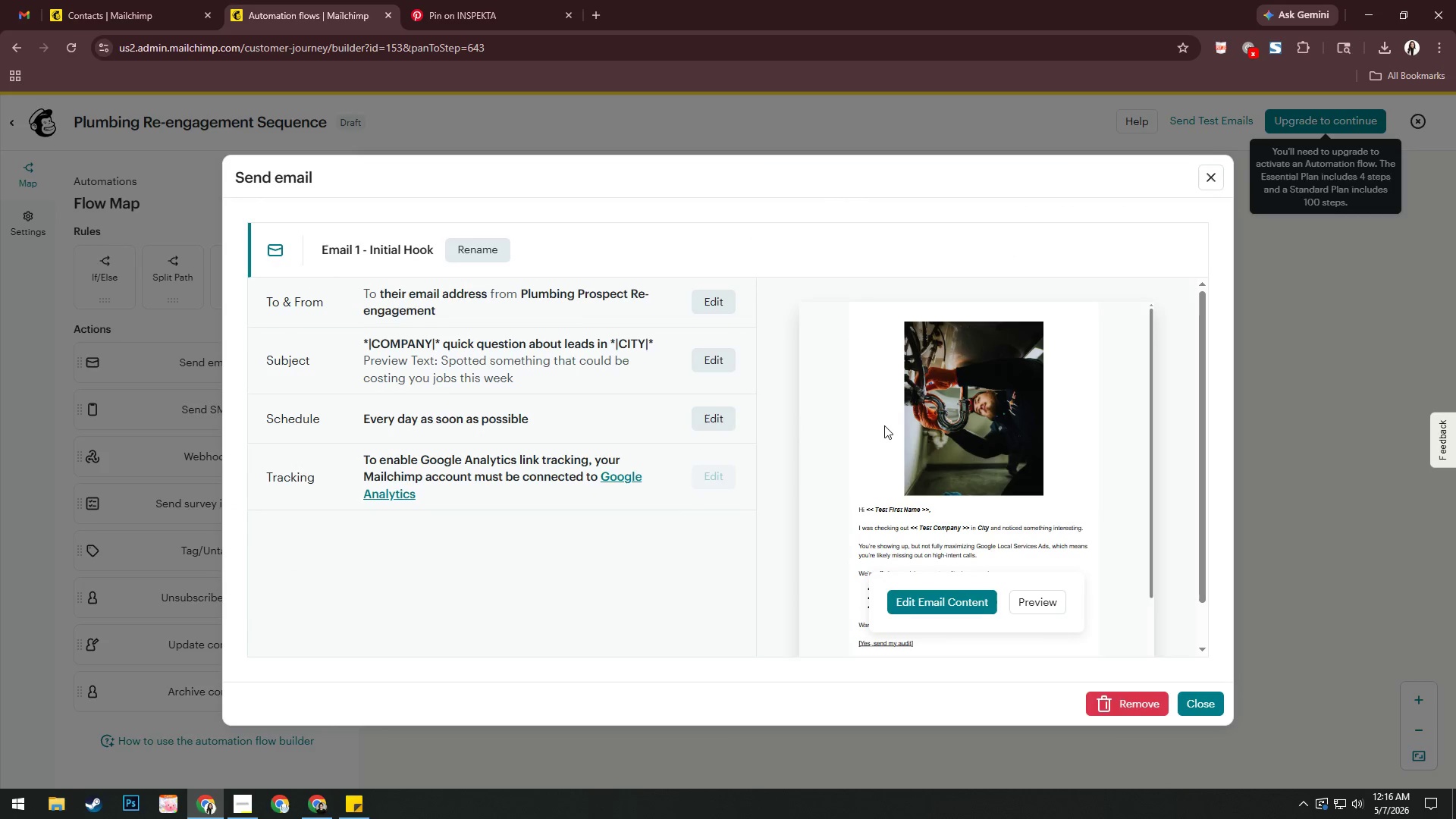 
double_click([957, 596])
 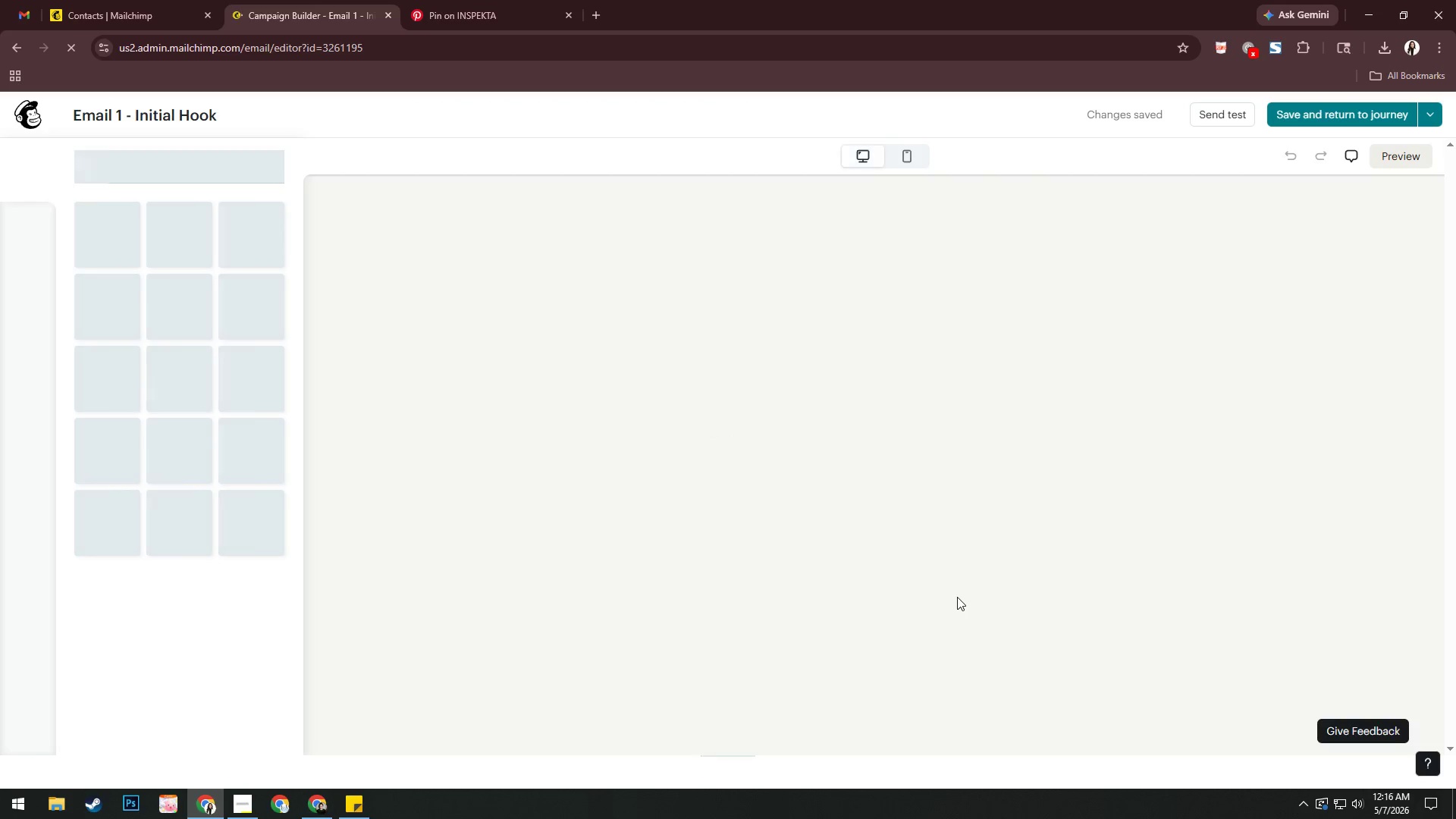 
wait(6.89)
 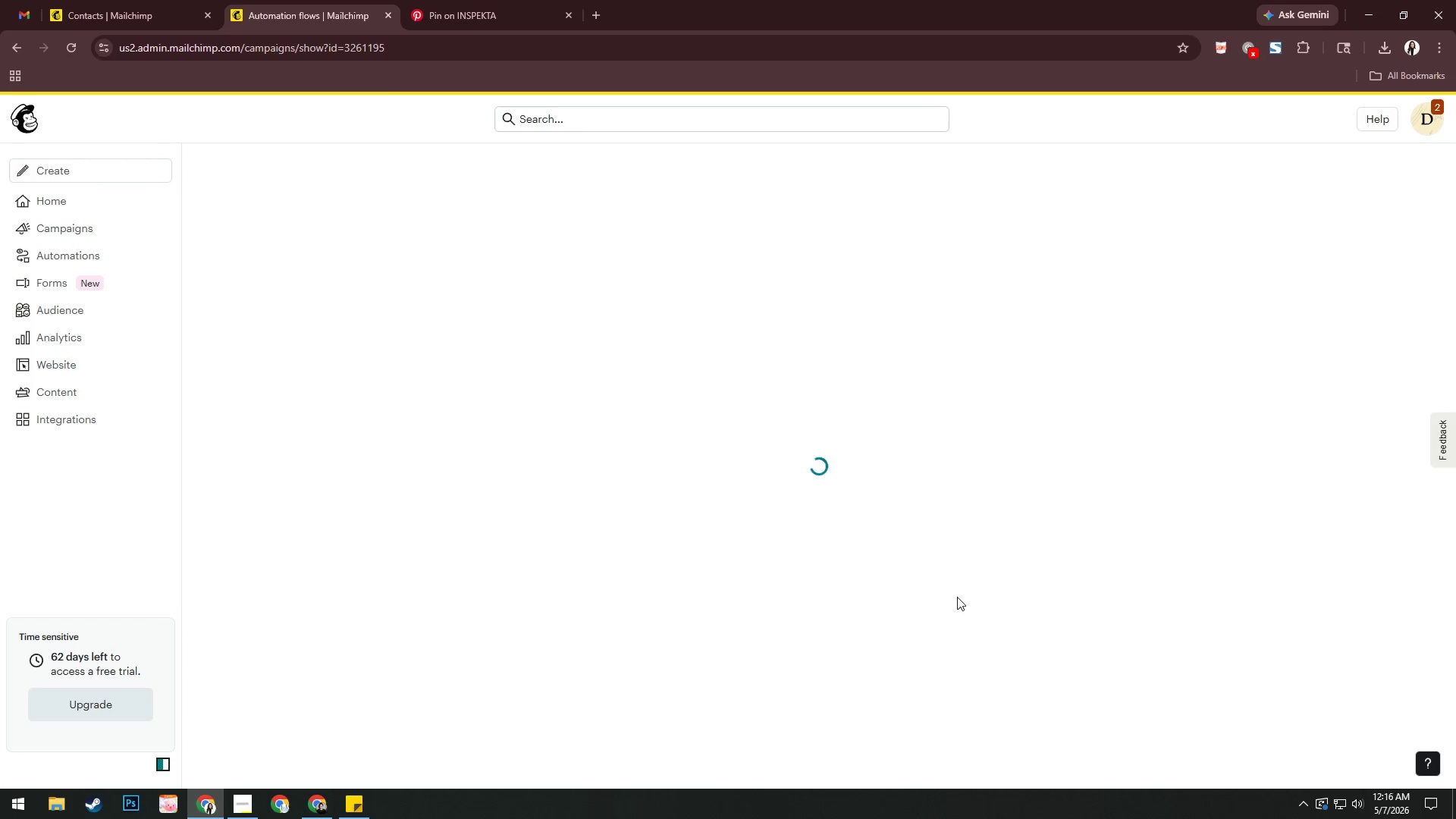 
scroll: coordinate [957, 597], scroll_direction: down, amount: 1.0
 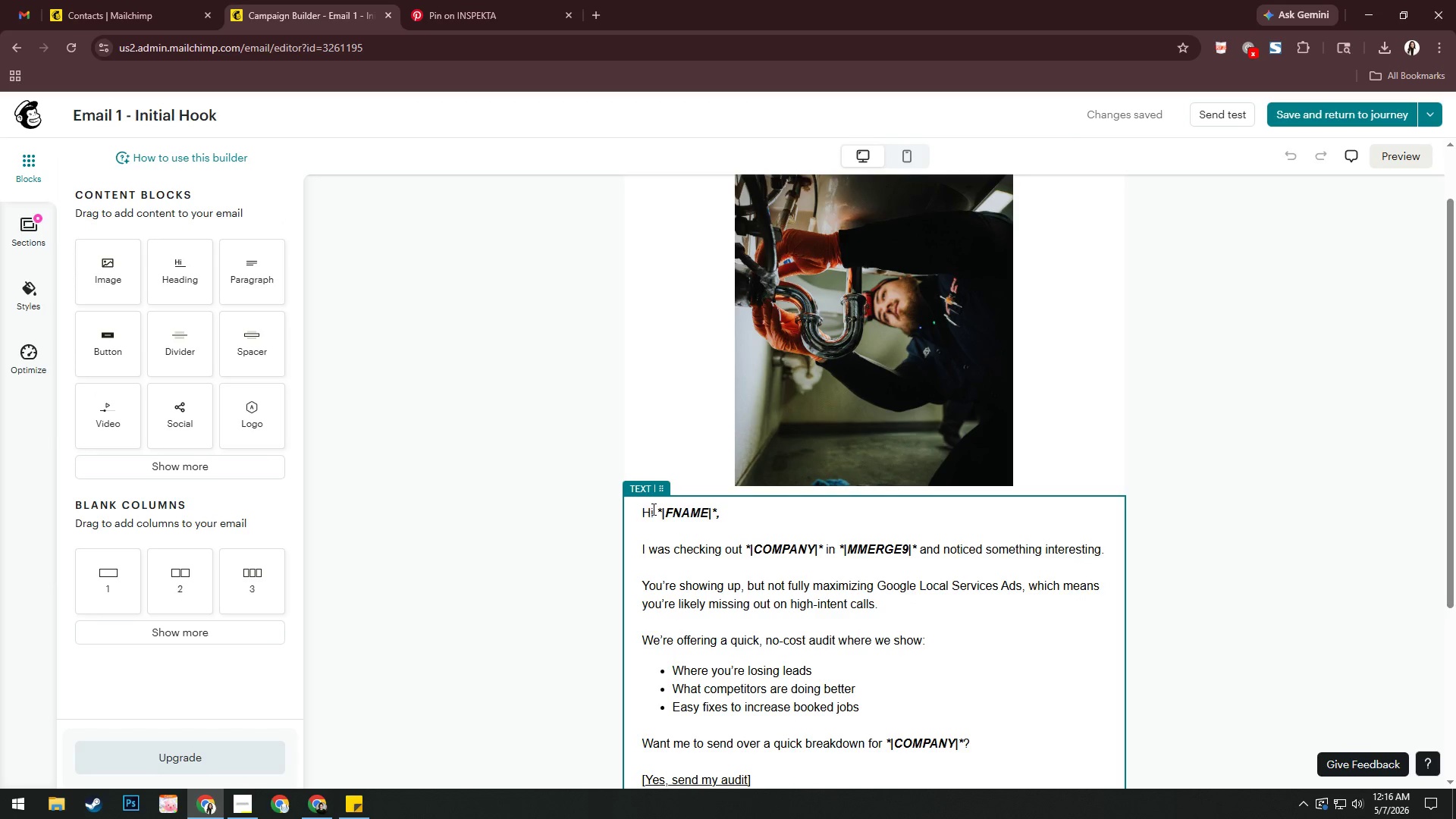 
left_click_drag(start_coordinate=[657, 513], to_coordinate=[717, 516])
 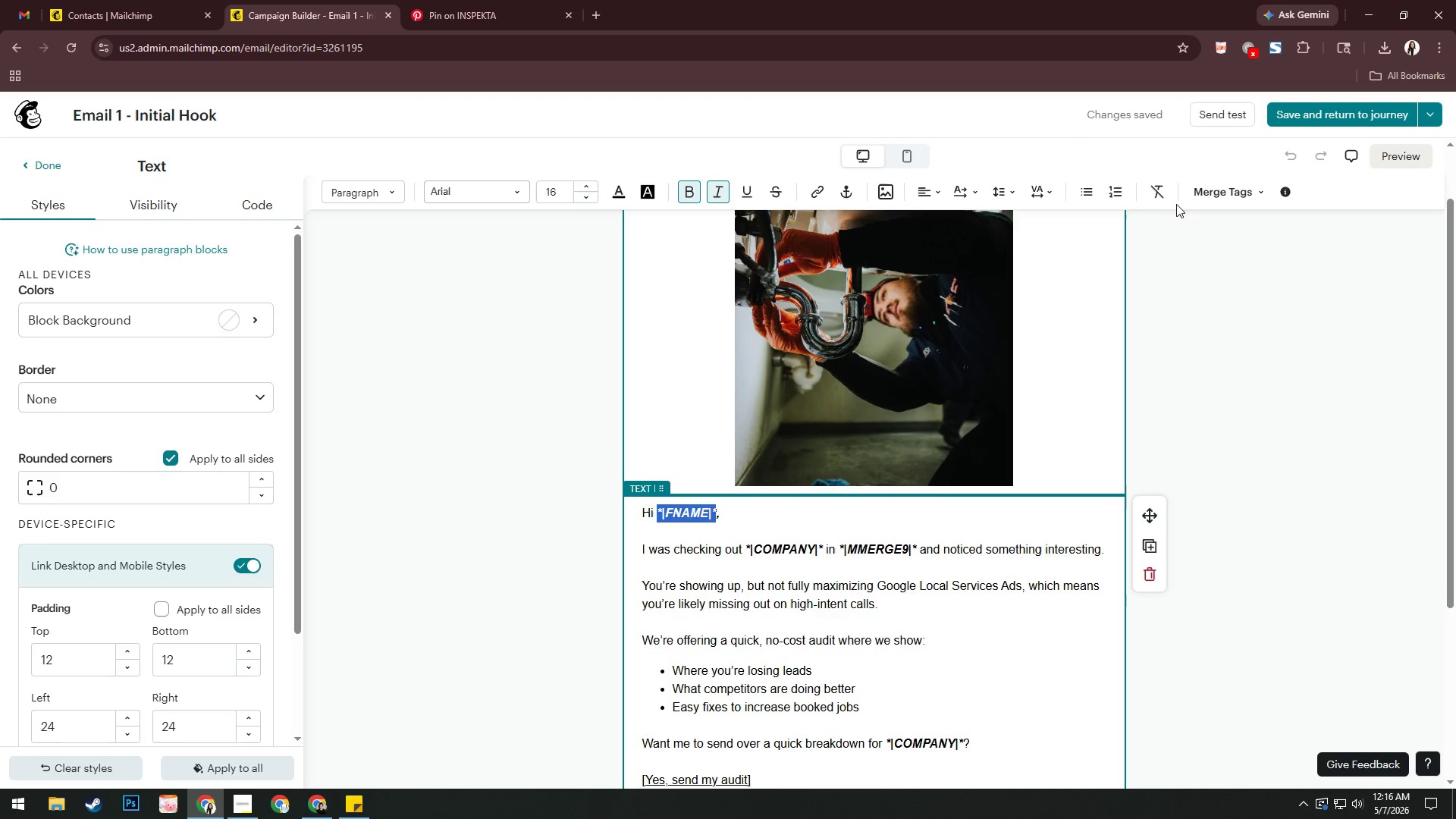 
left_click([1188, 198])
 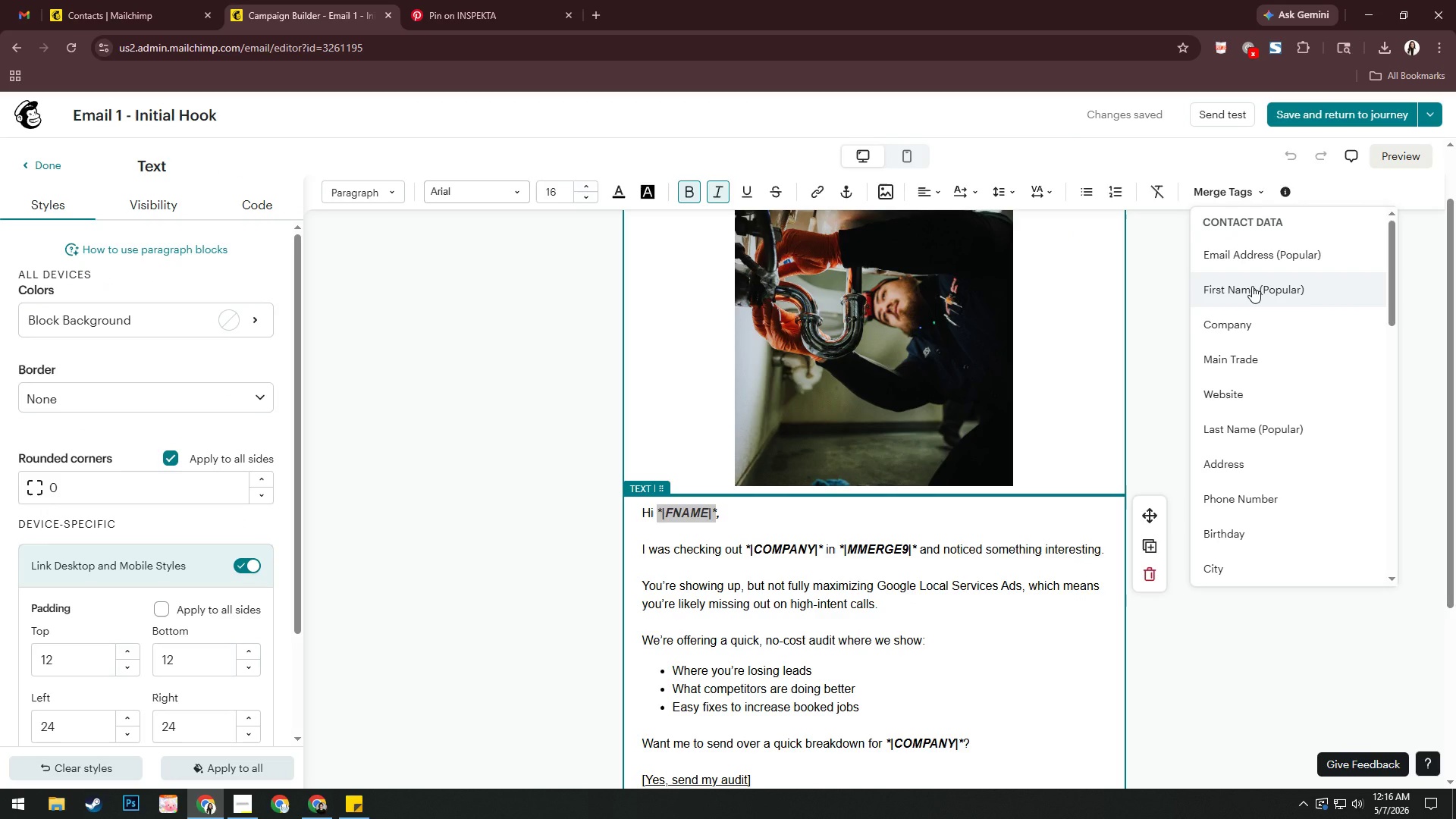 
wait(5.25)
 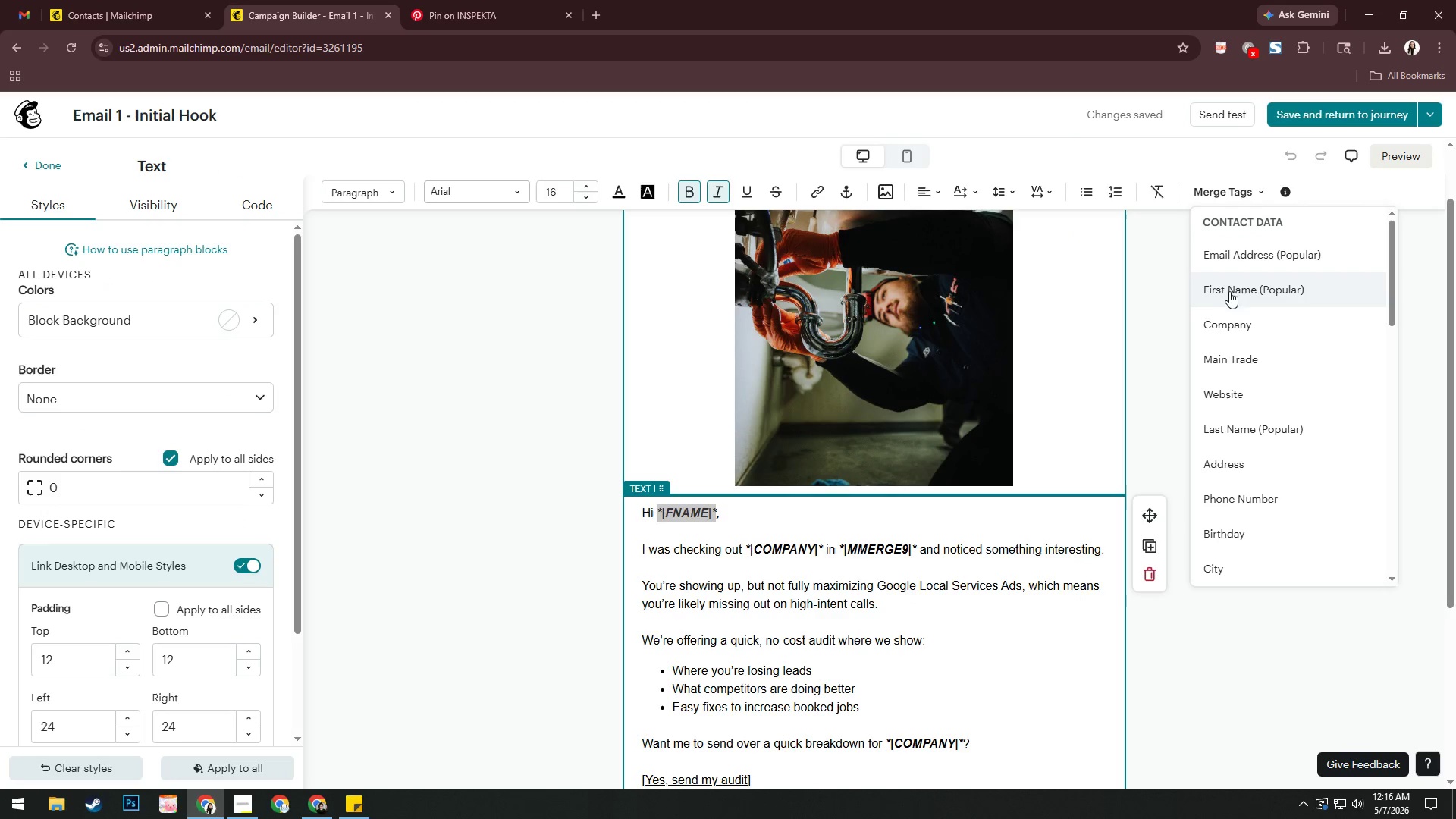 
left_click([1252, 286])
 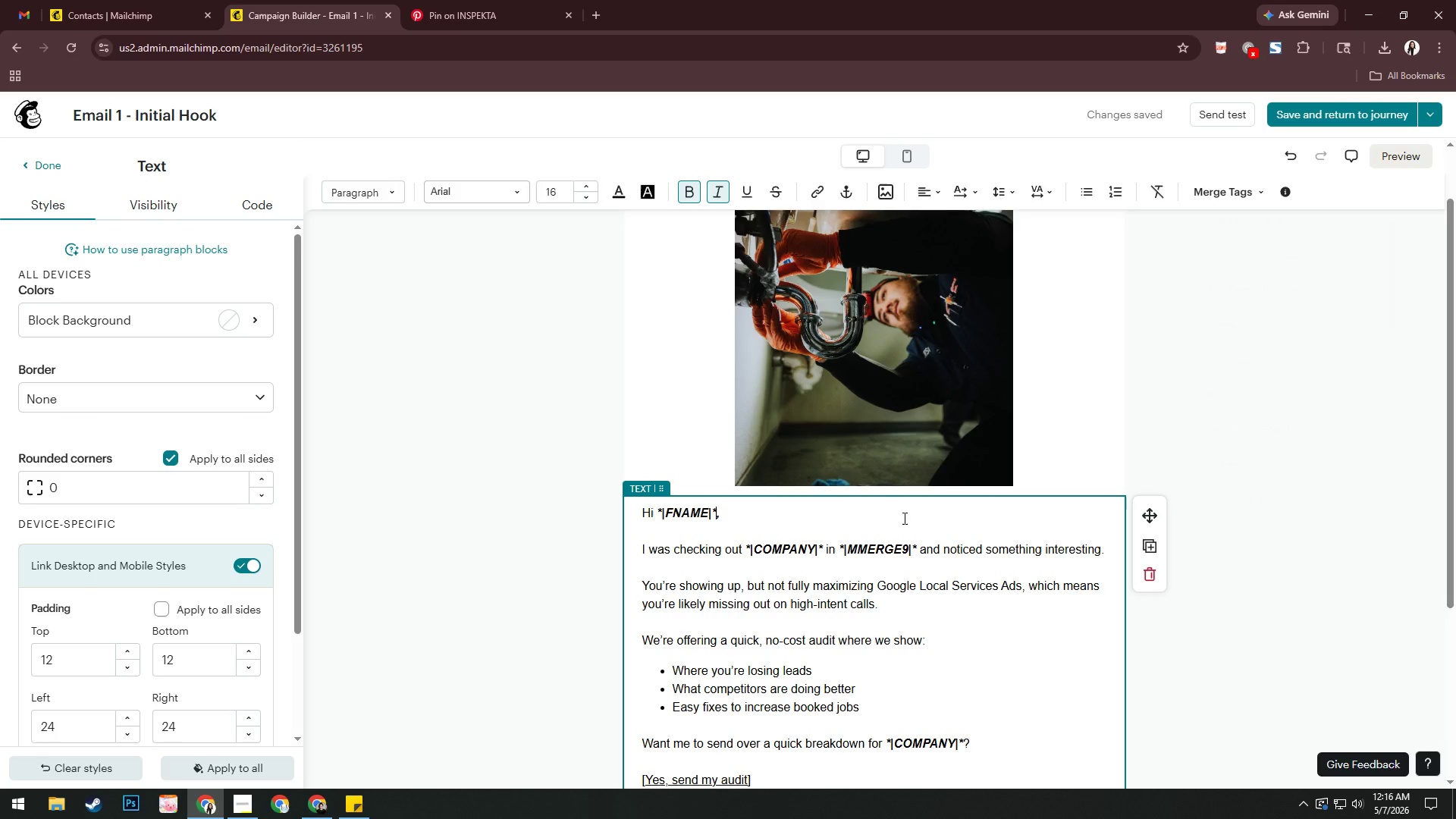 
scroll: coordinate [915, 521], scroll_direction: down, amount: 2.0
 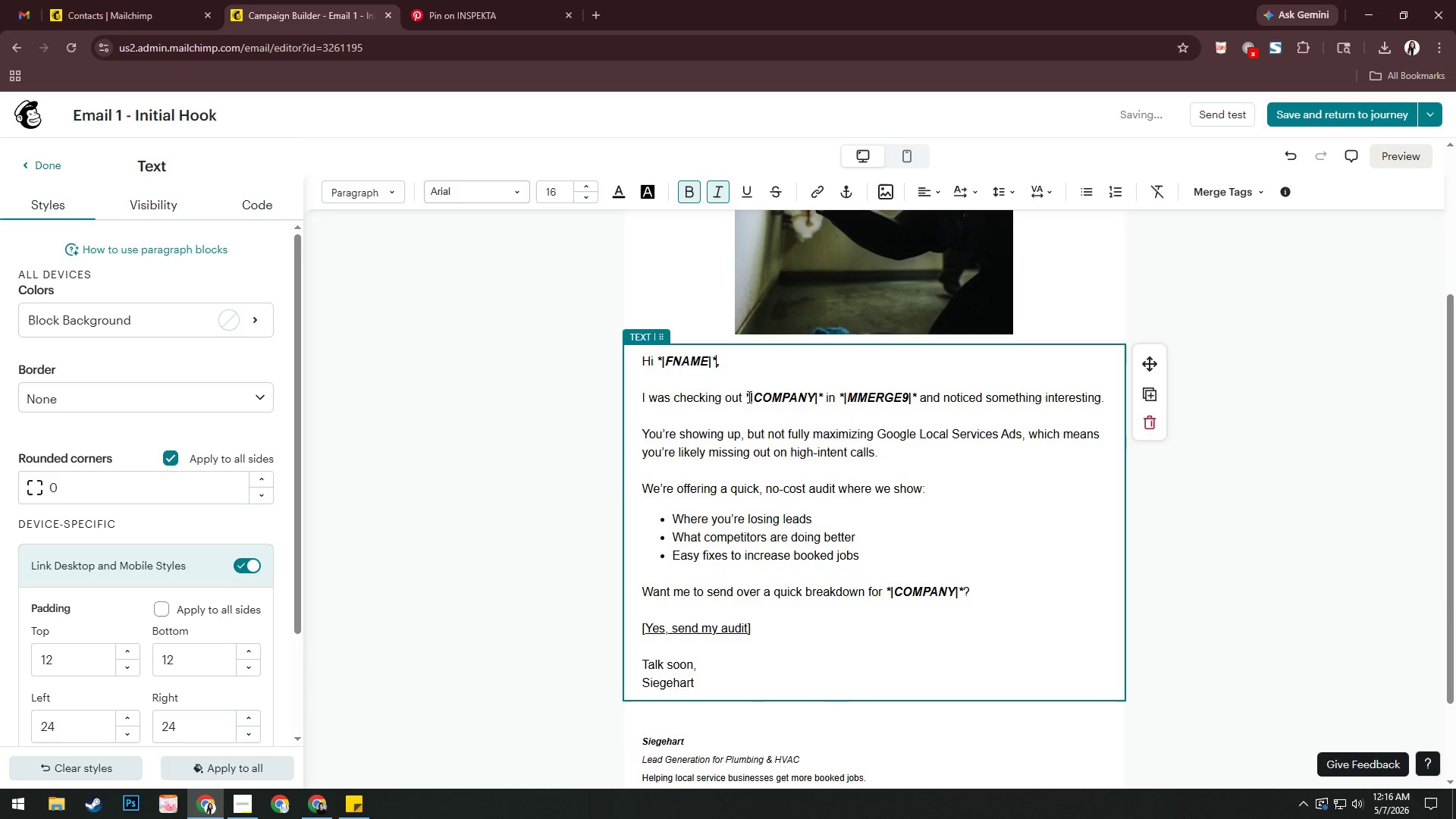 
left_click_drag(start_coordinate=[746, 397], to_coordinate=[822, 400])
 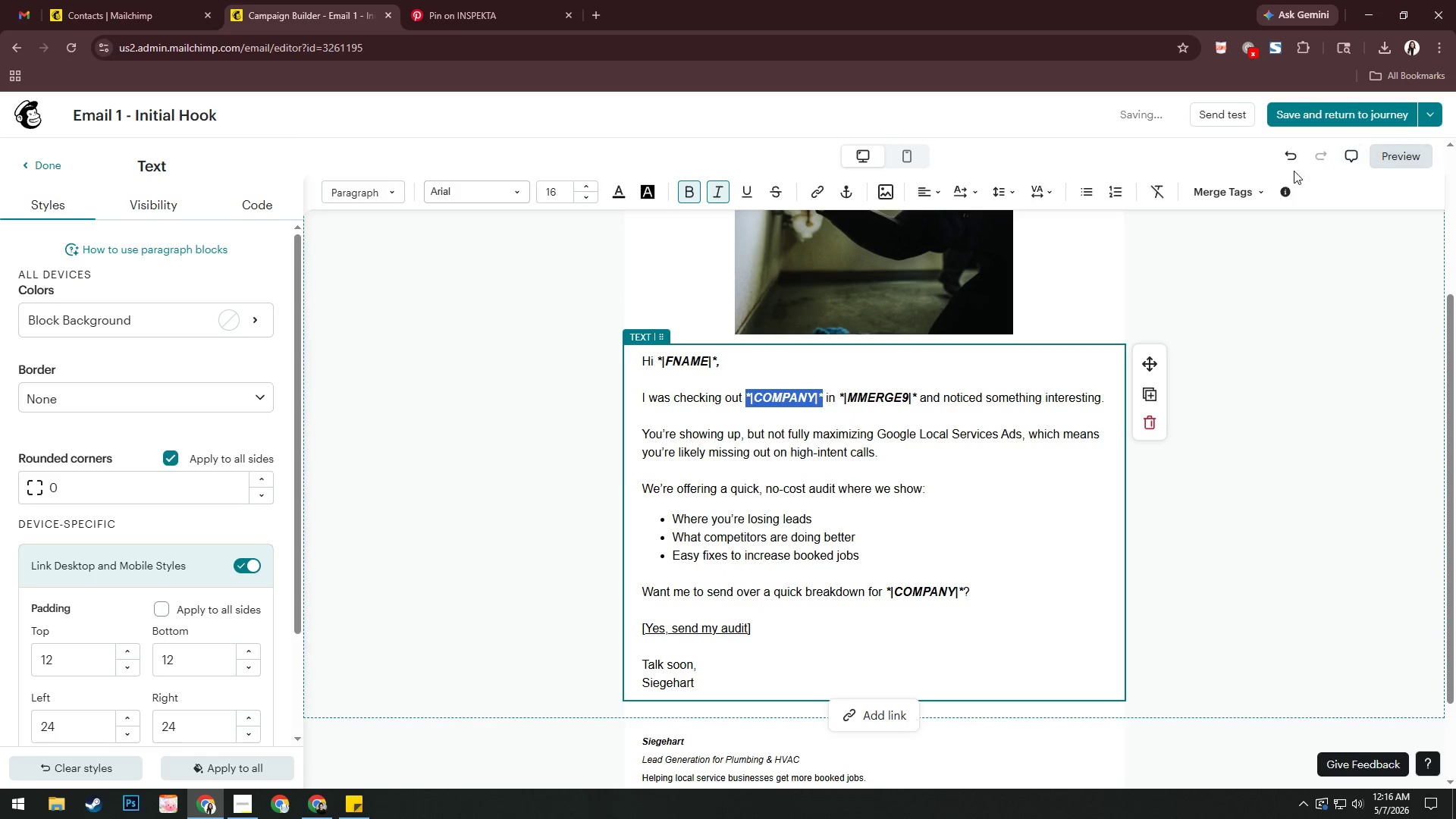 
left_click([1228, 190])
 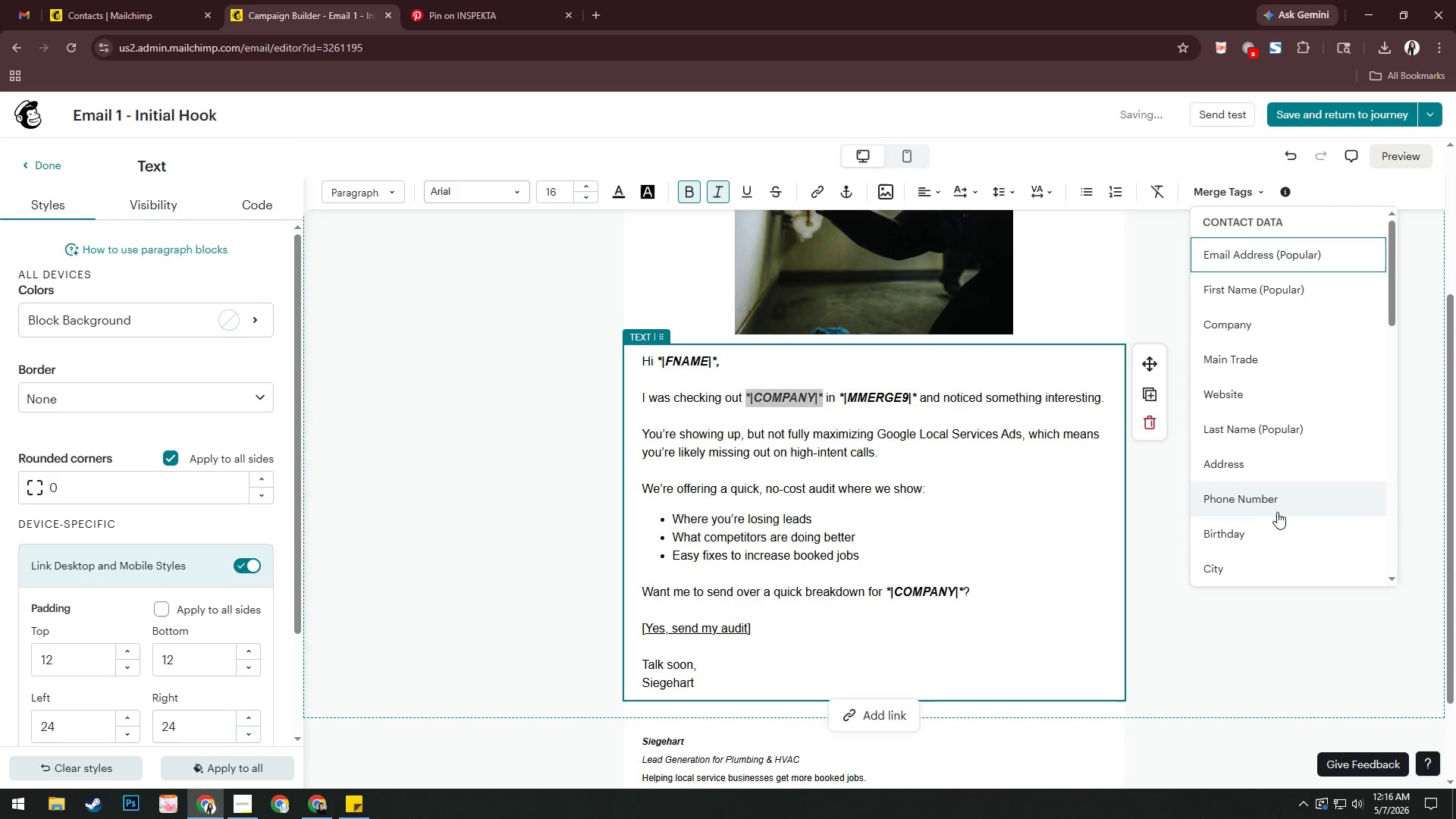 
scroll: coordinate [1274, 518], scroll_direction: down, amount: 2.0
 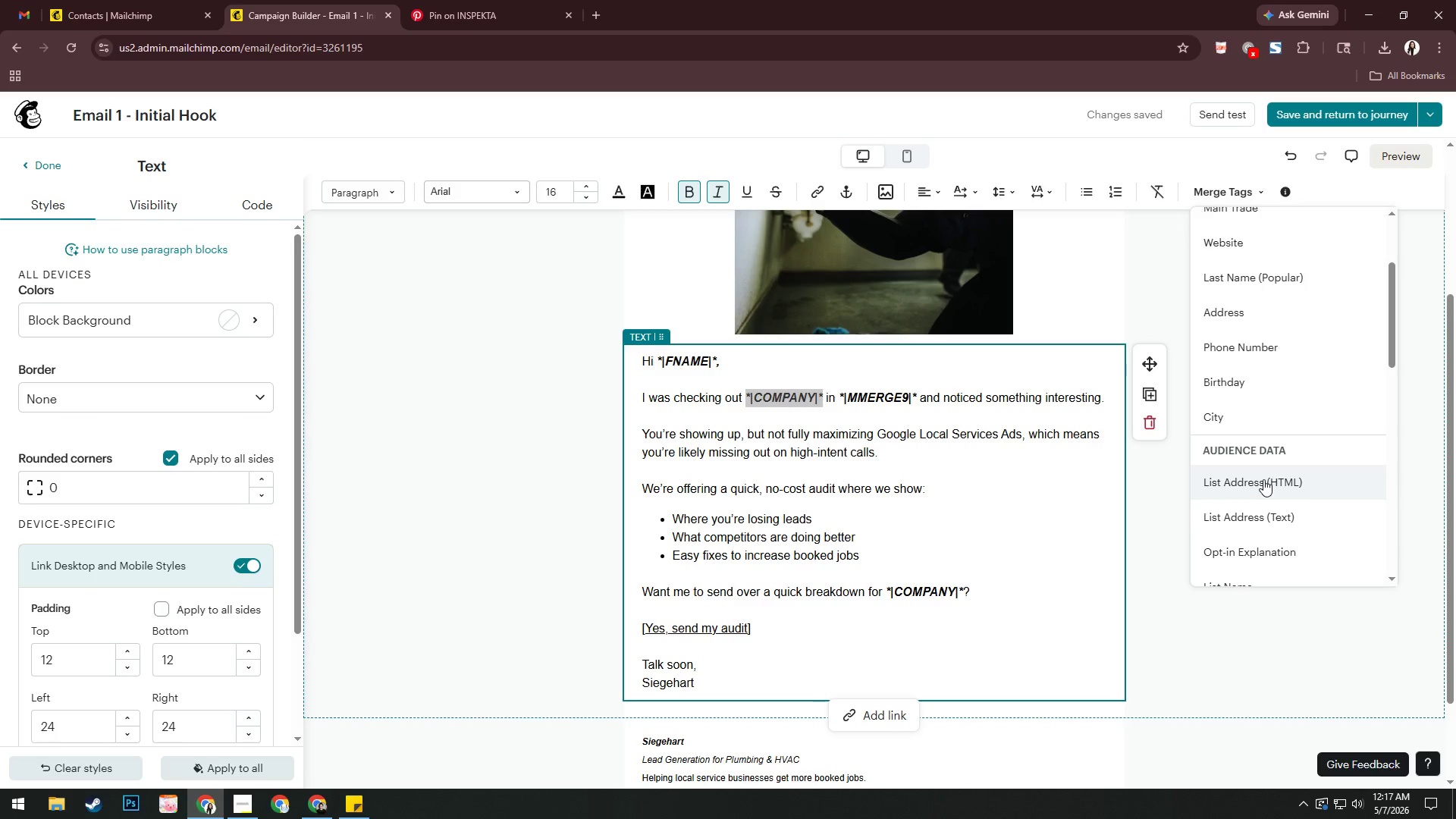 
scroll: coordinate [1263, 457], scroll_direction: up, amount: 4.0
 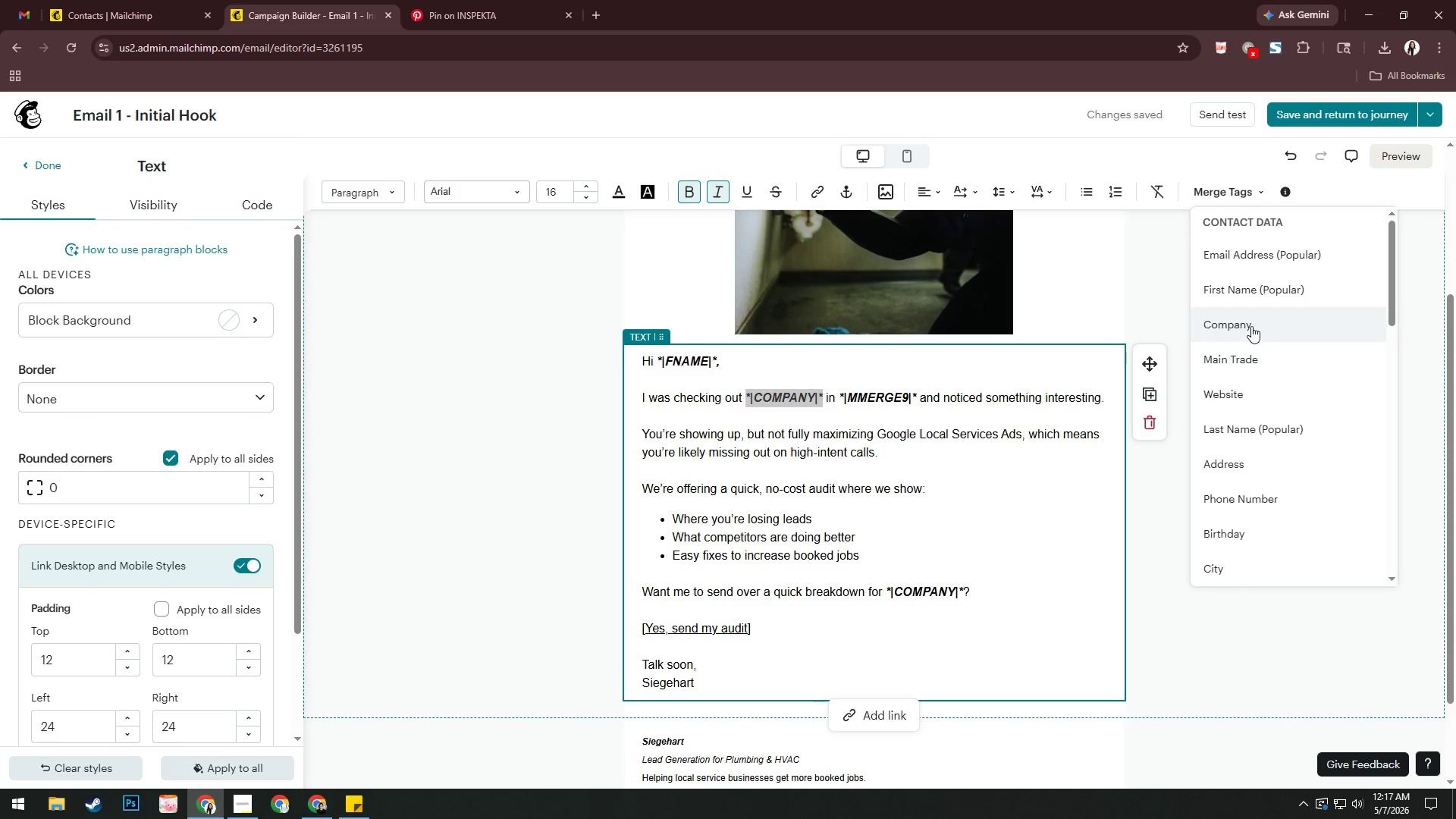 
left_click([1250, 325])
 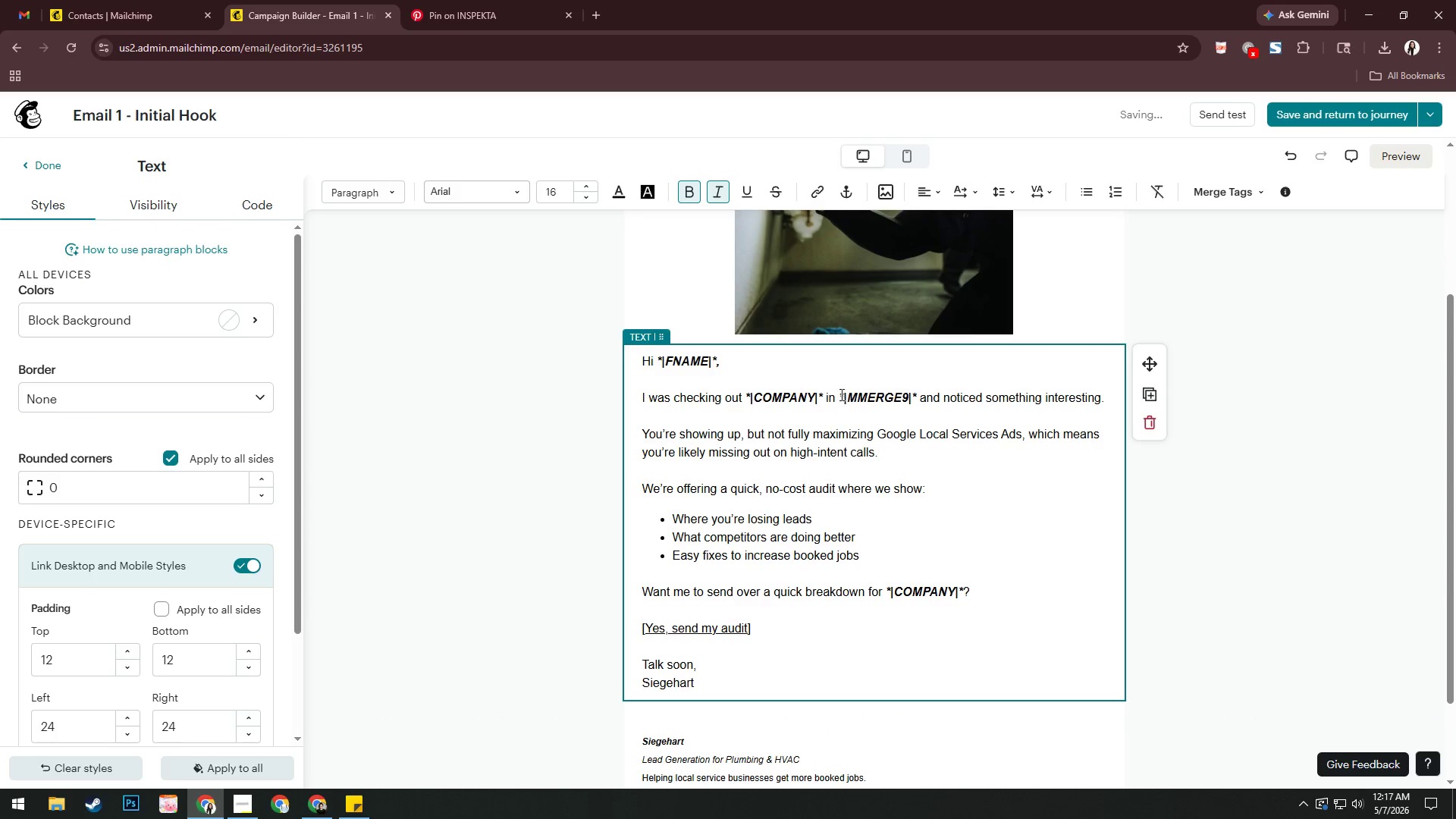 
left_click_drag(start_coordinate=[840, 392], to_coordinate=[916, 399])
 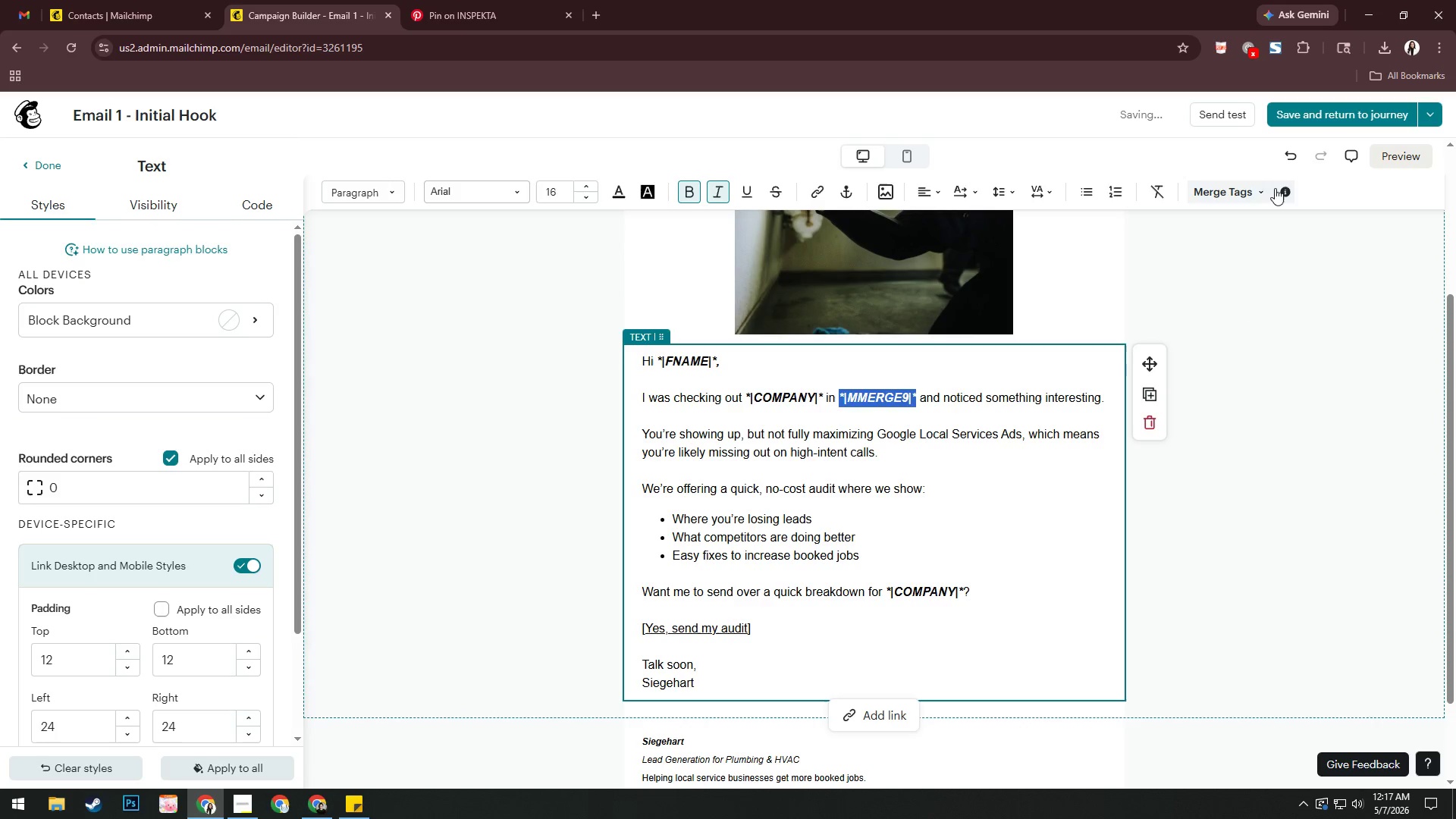 
left_click([1221, 187])
 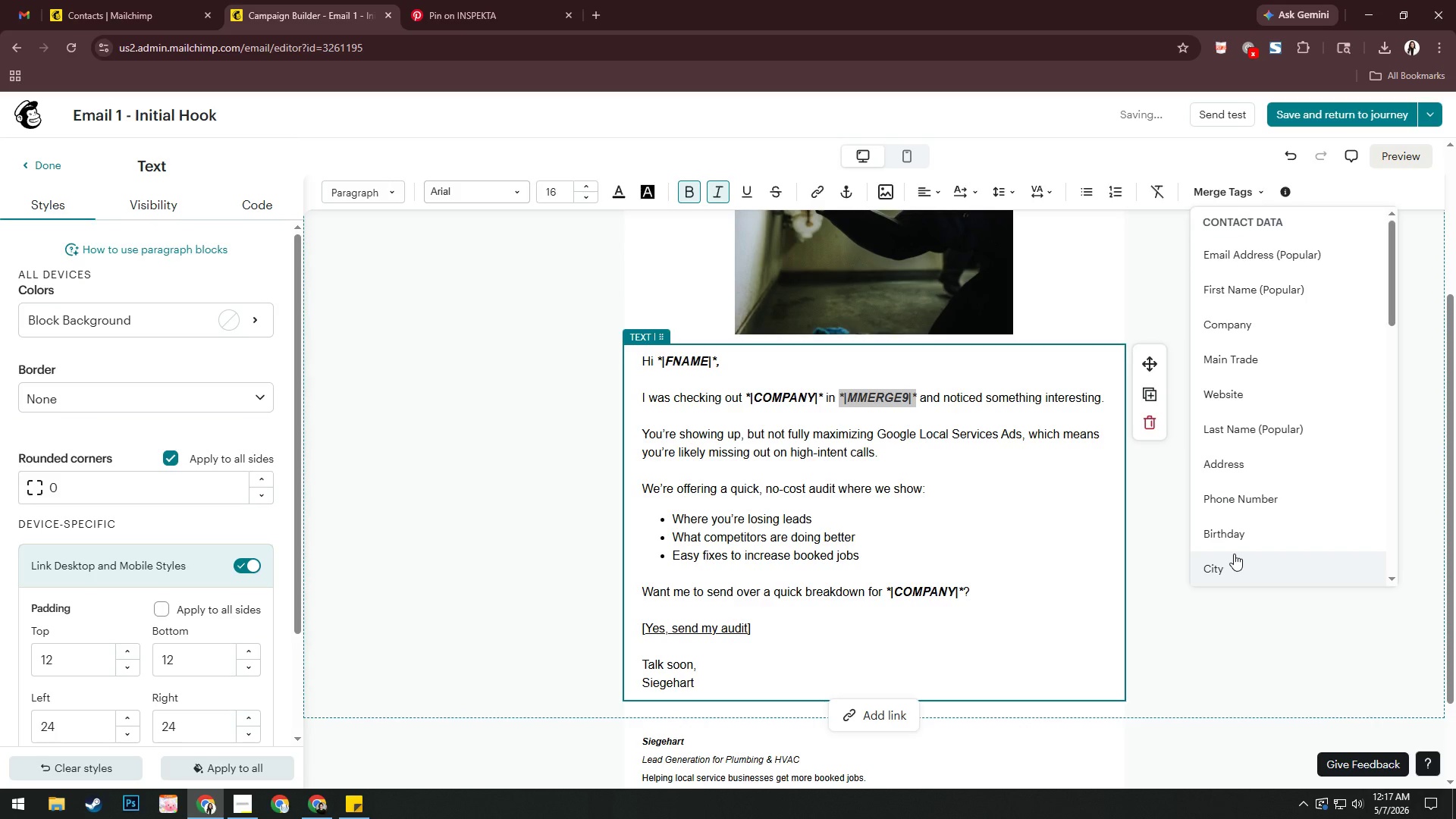 
left_click([1234, 554])
 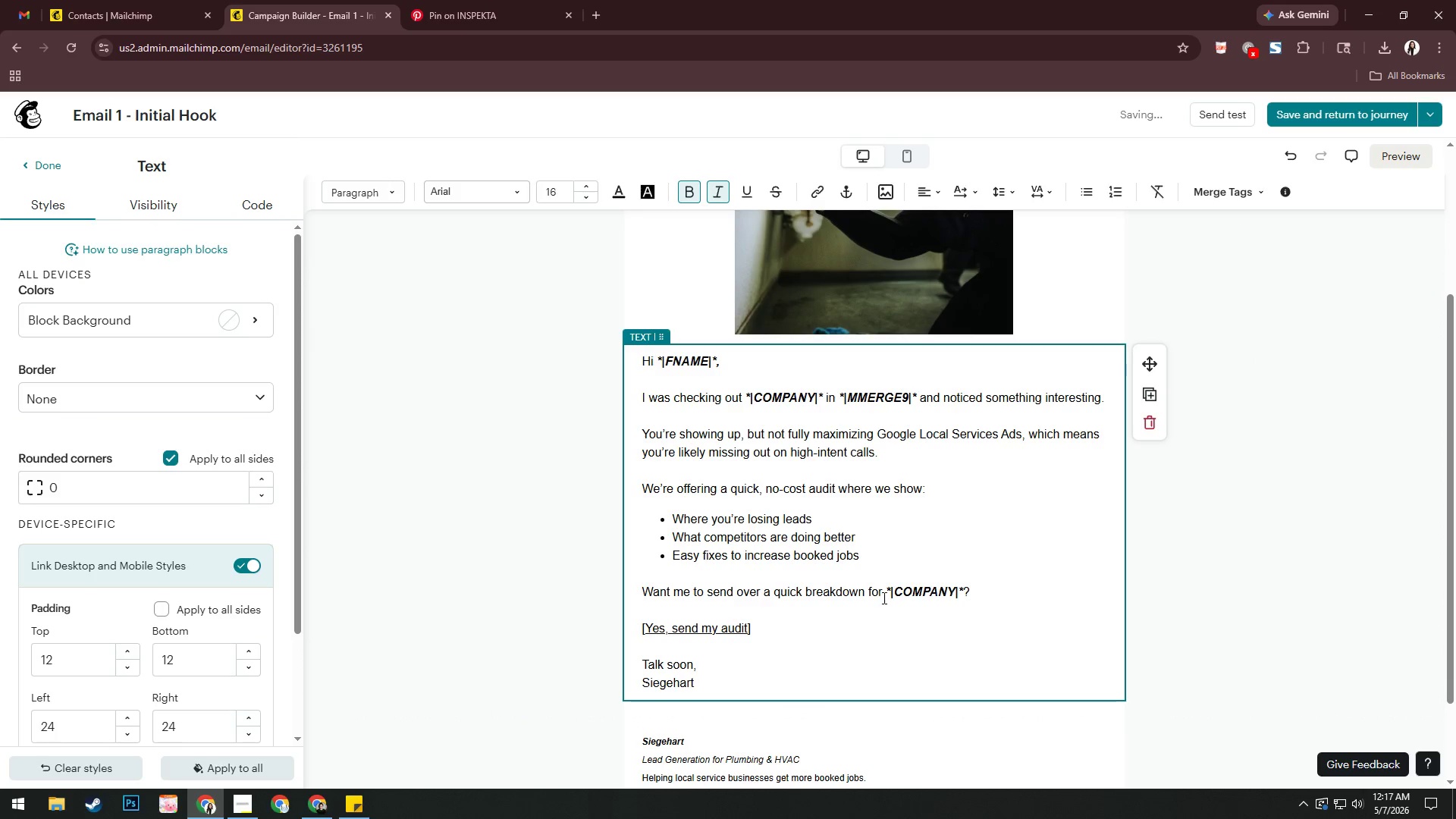 
left_click_drag(start_coordinate=[886, 594], to_coordinate=[962, 596])
 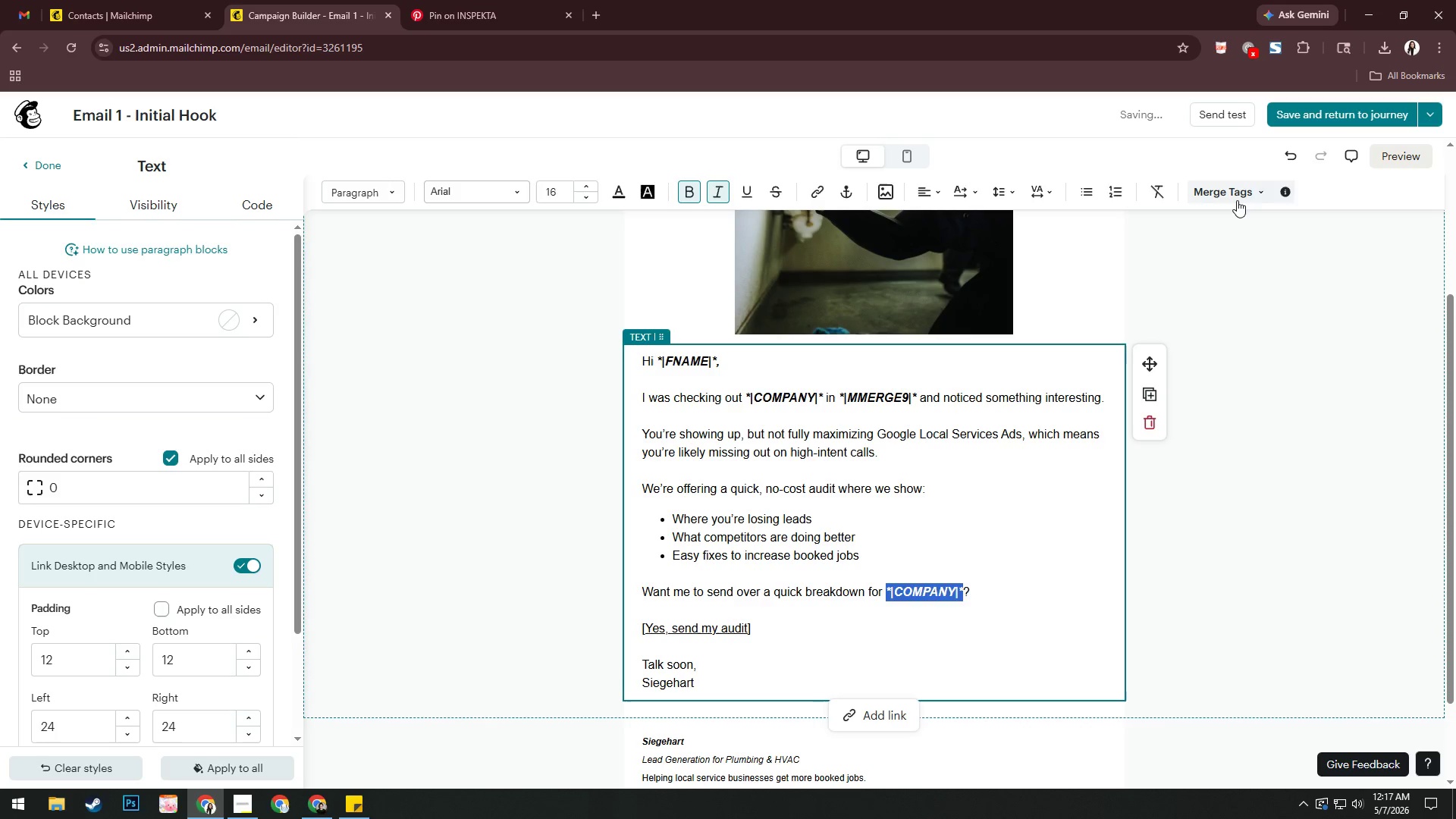 
left_click([1237, 200])
 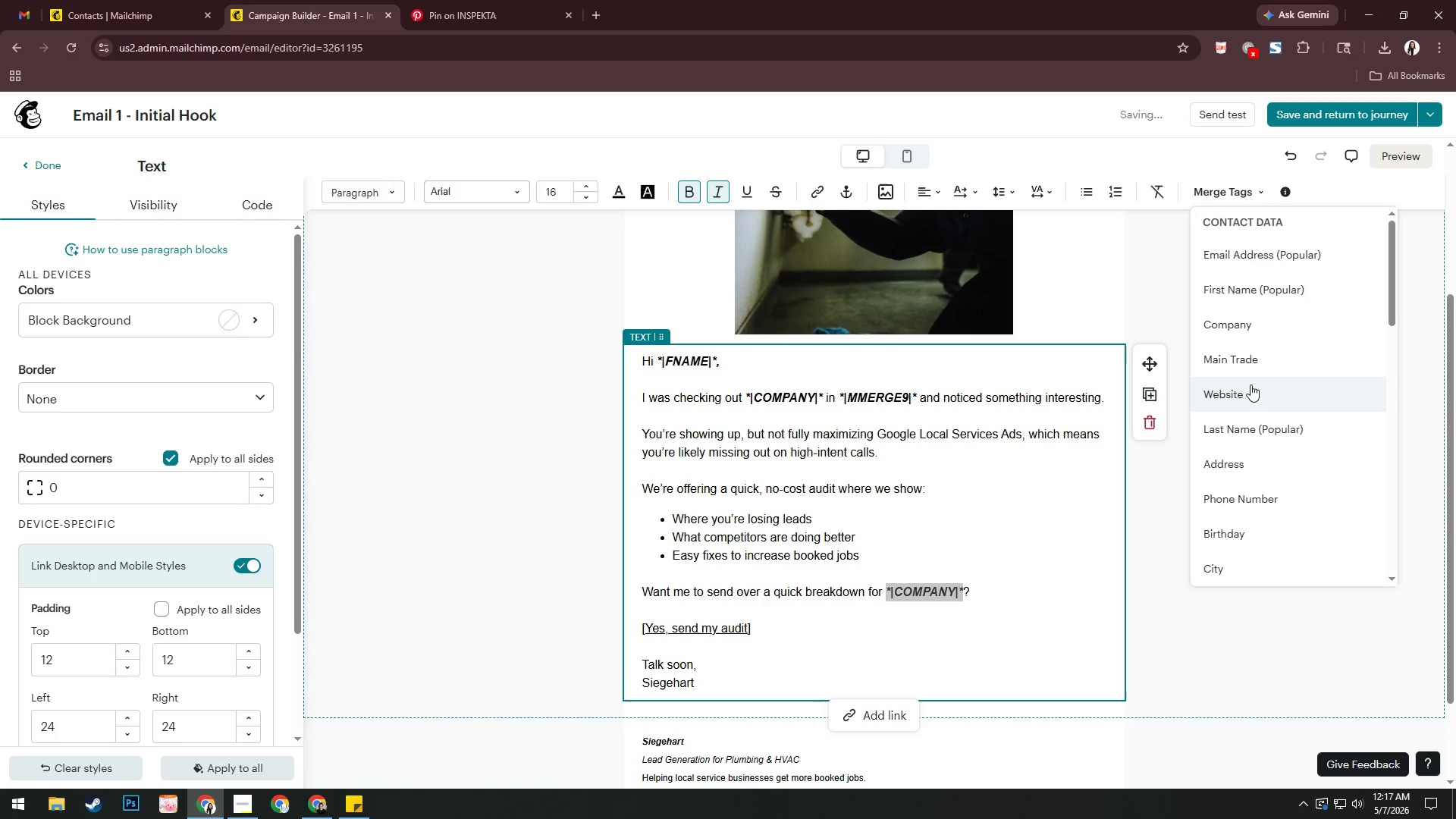 
left_click([1248, 330])
 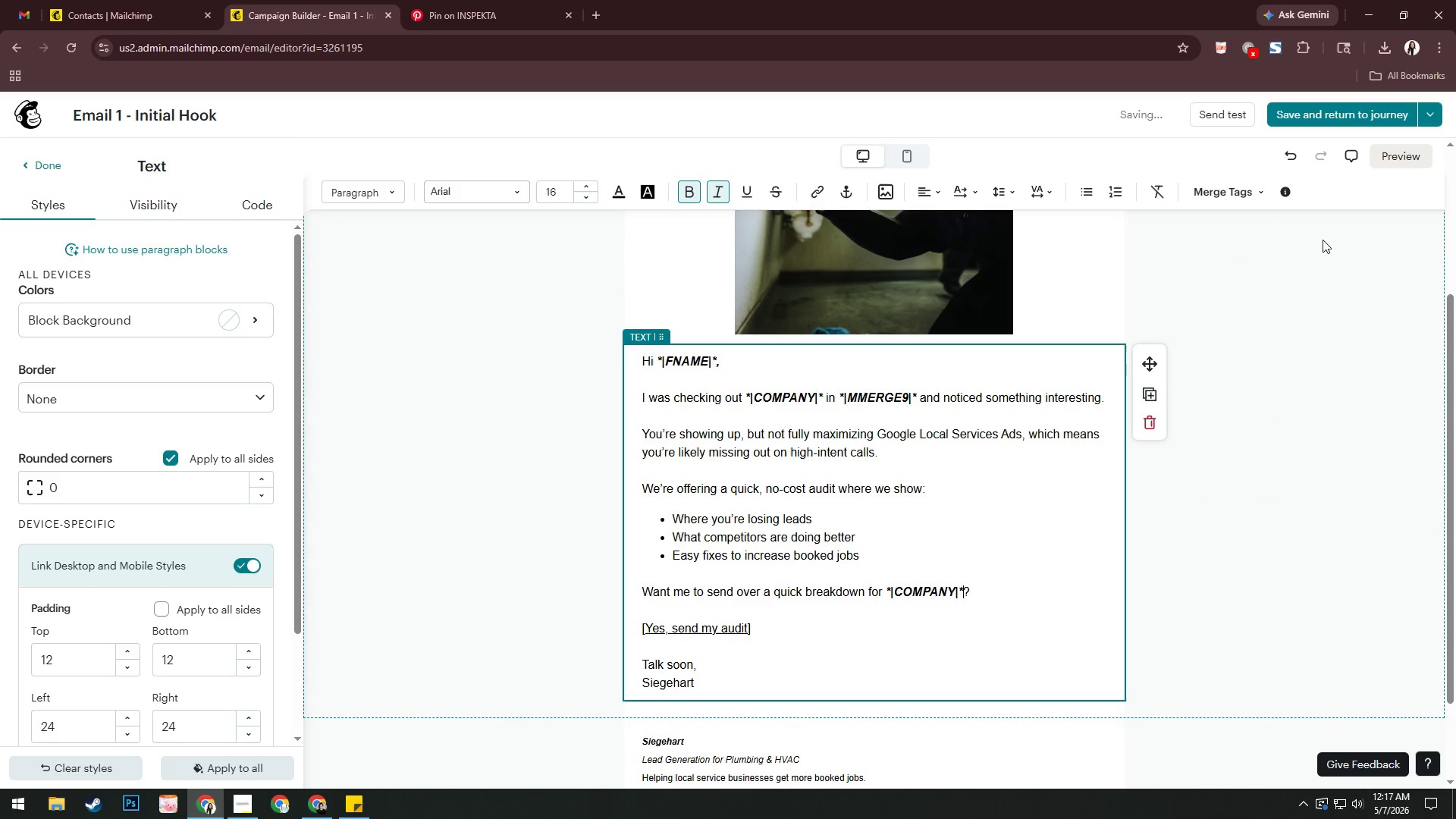 
left_click([1431, 156])
 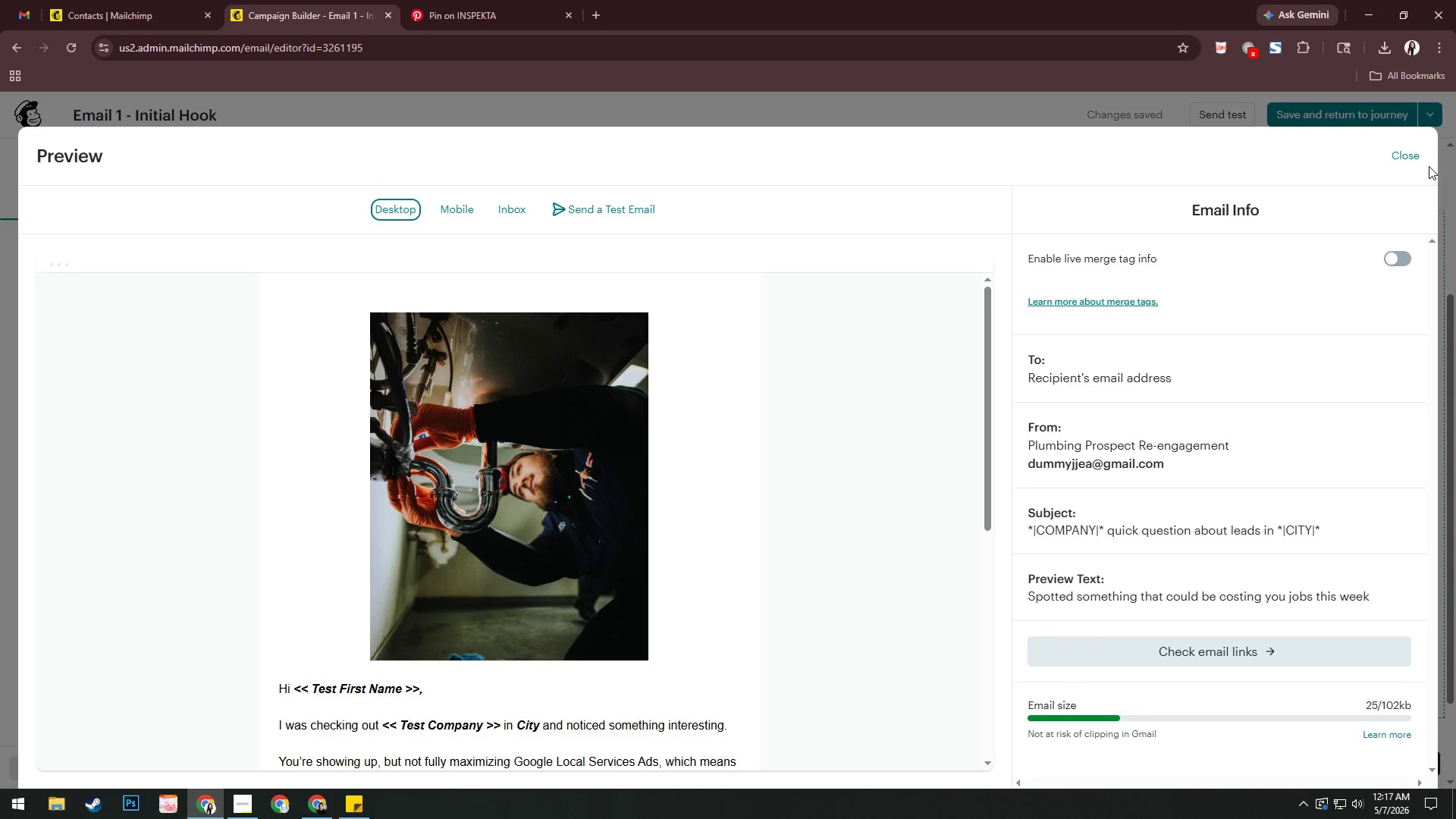 
wait(7.17)
 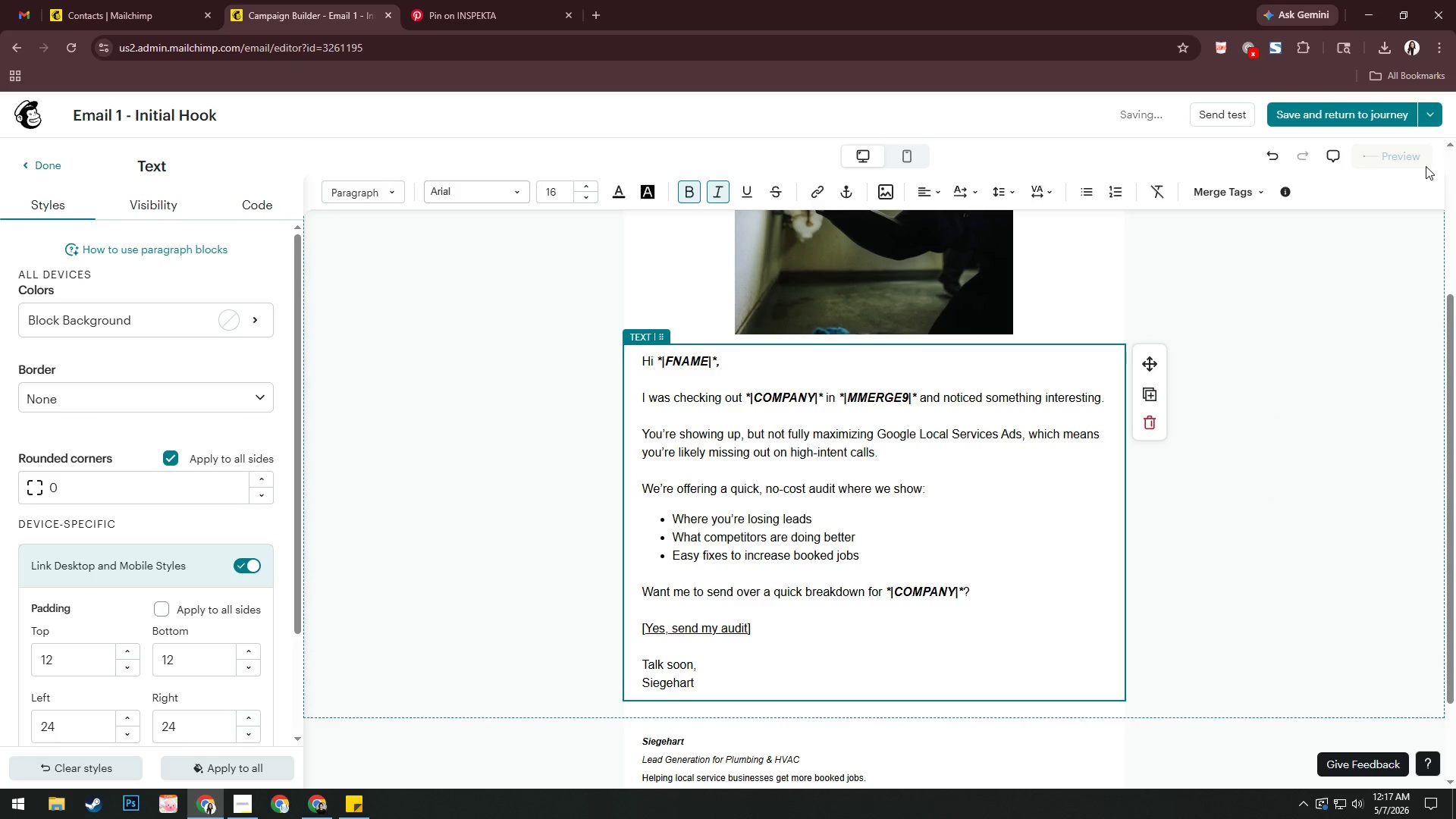 
scroll: coordinate [1455, 203], scroll_direction: down, amount: 1.0
 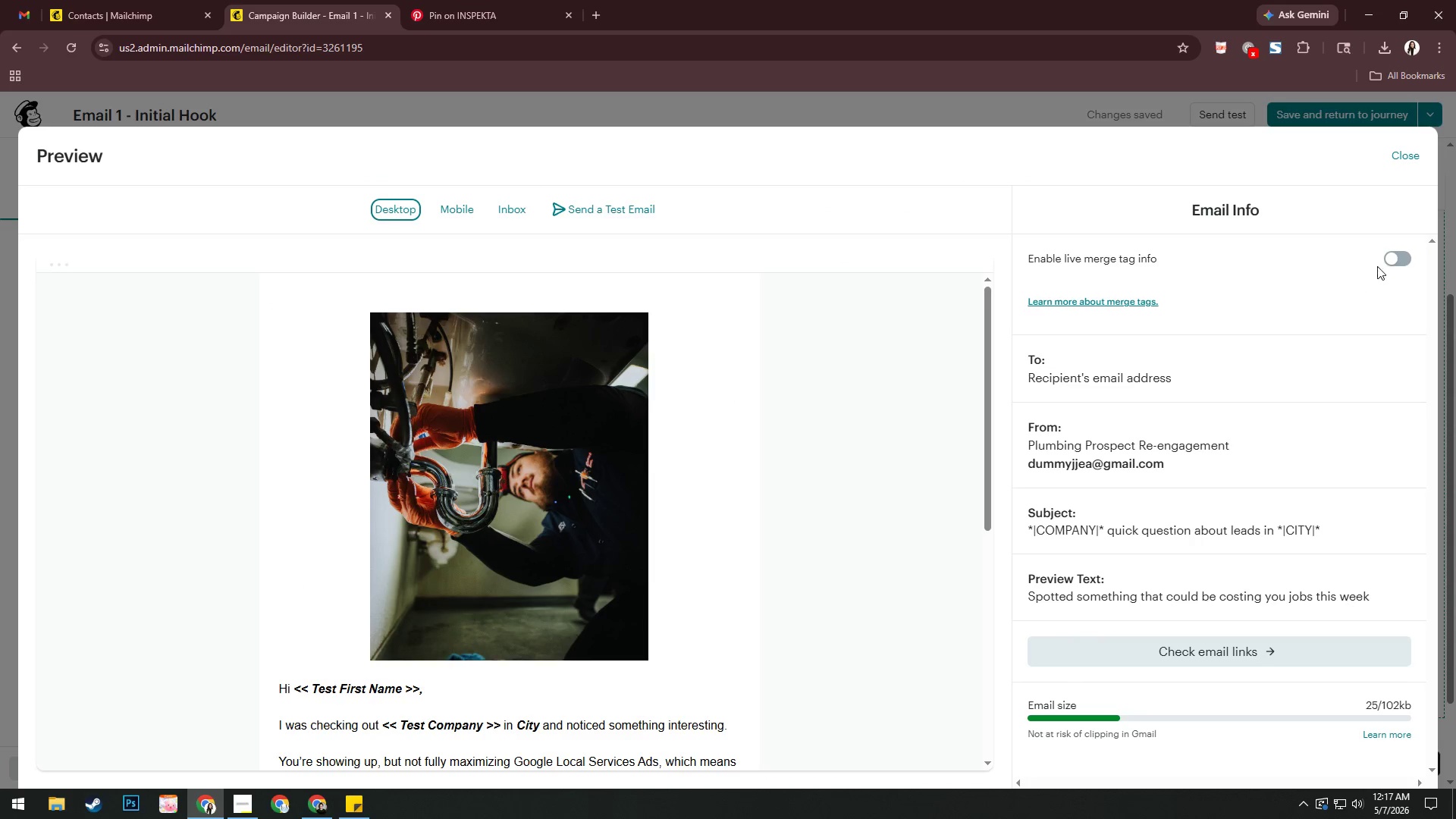 
left_click([1398, 257])
 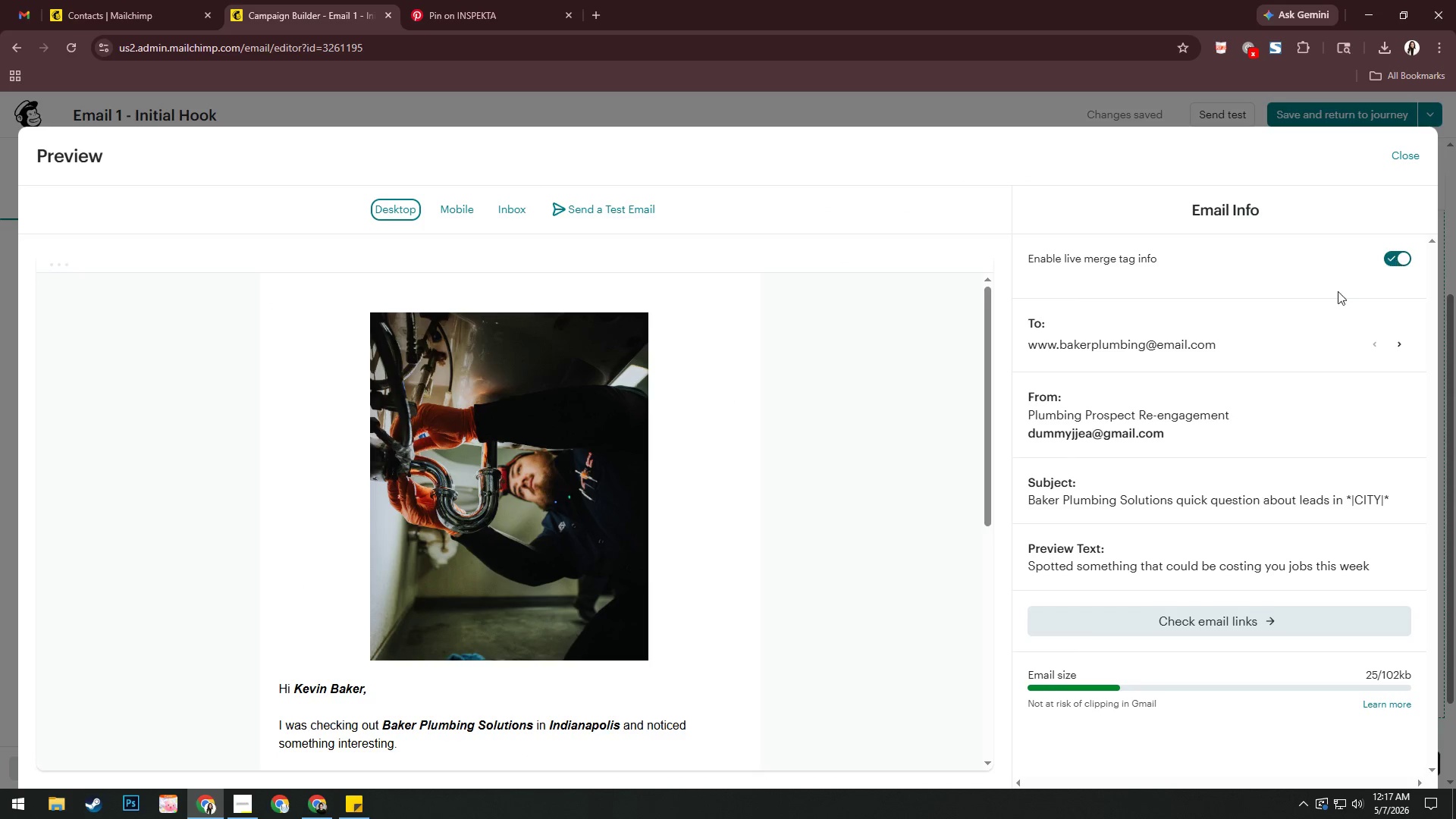 
scroll: coordinate [616, 472], scroll_direction: down, amount: 8.0
 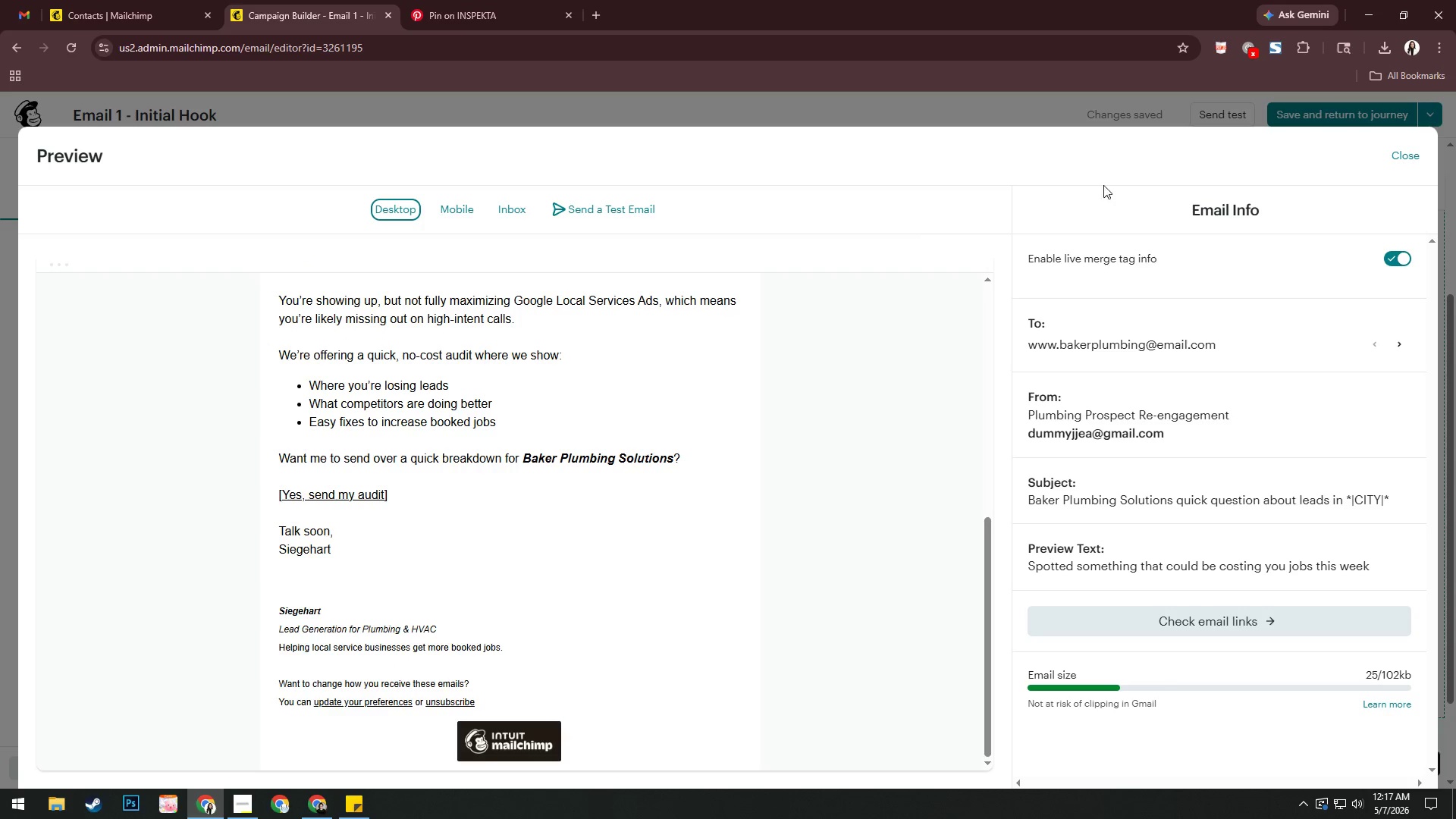 
left_click([1409, 161])
 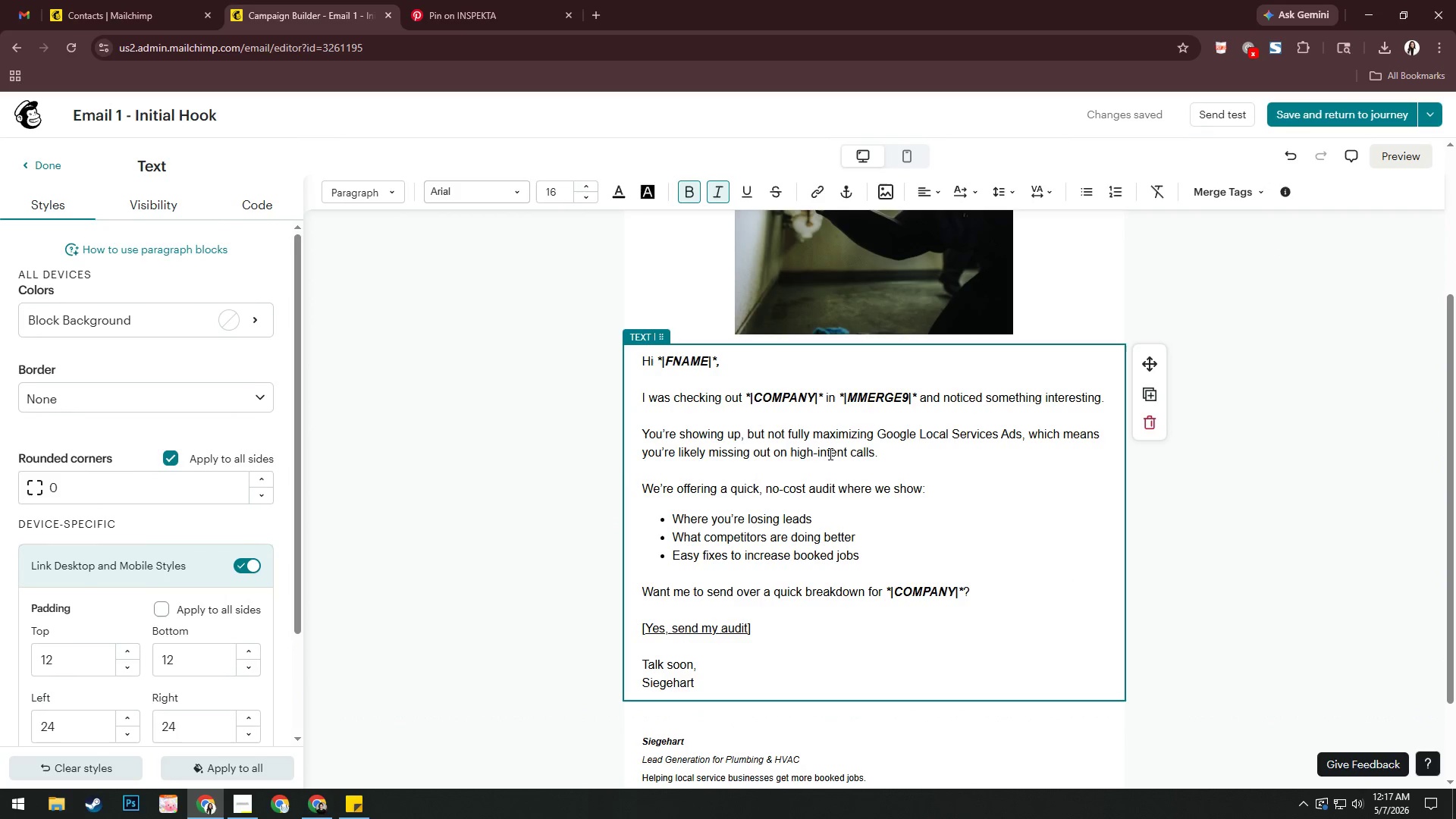 
scroll: coordinate [853, 507], scroll_direction: down, amount: 3.0
 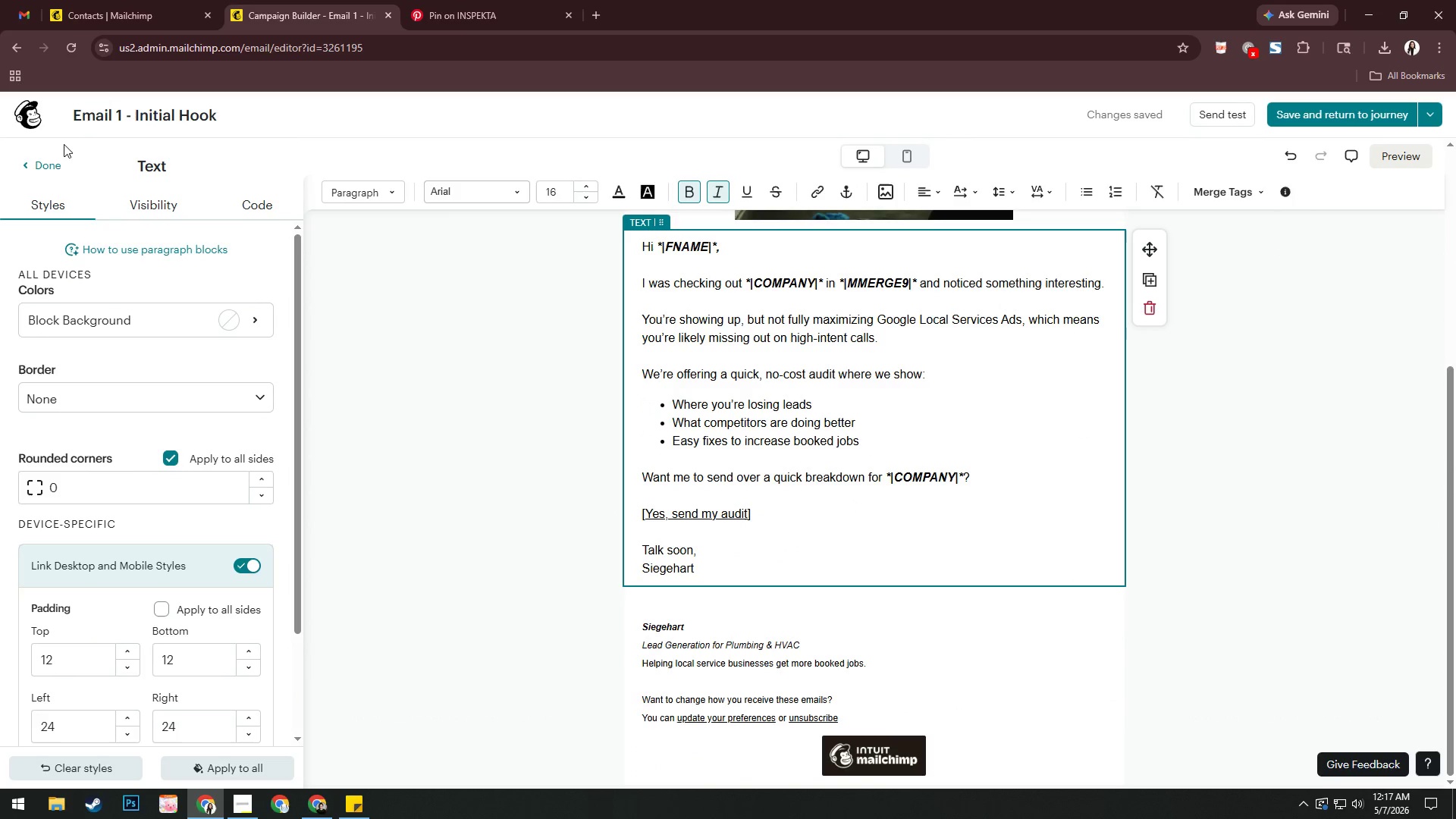 
left_click([47, 173])